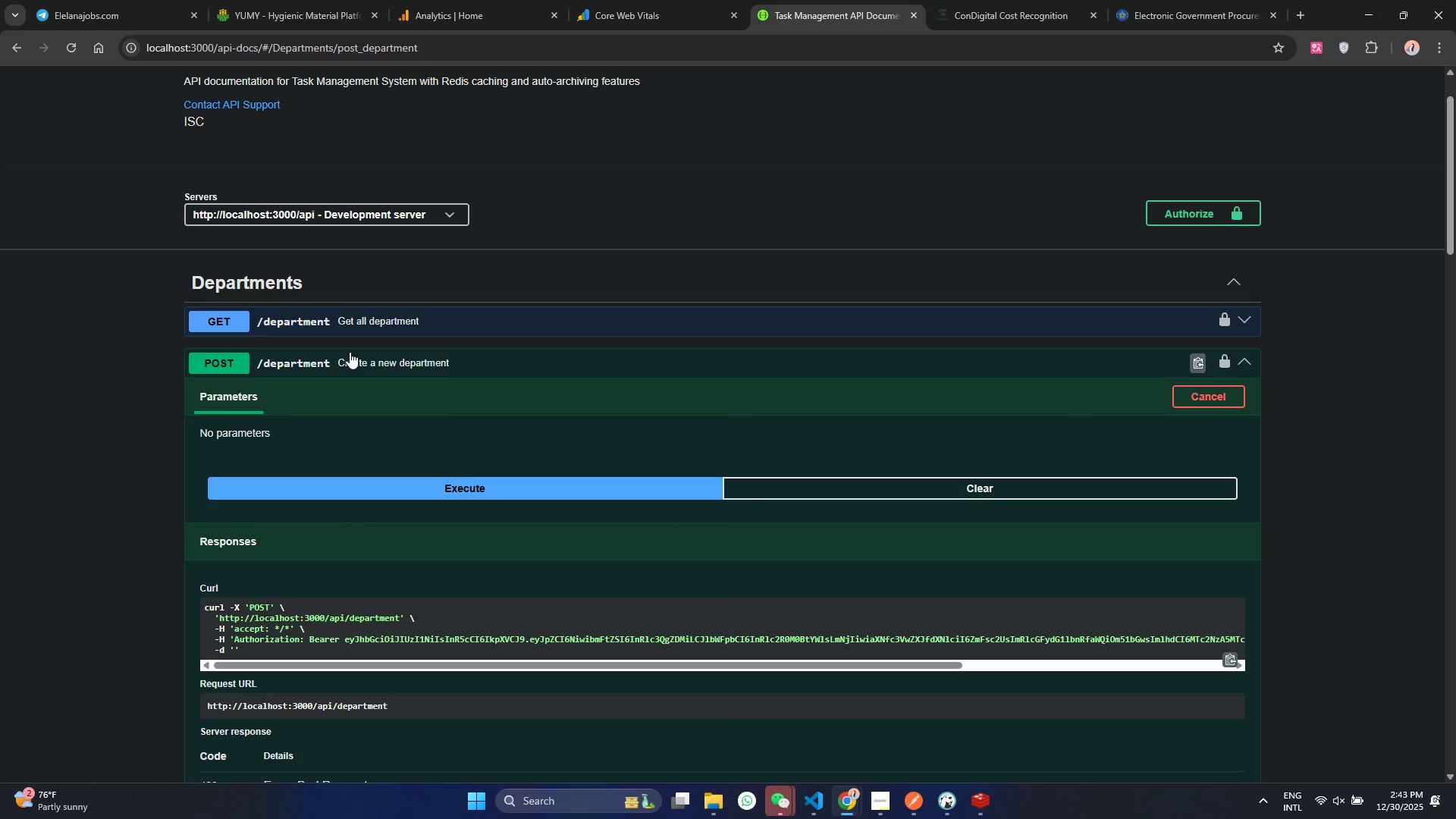 
left_click([363, 355])
 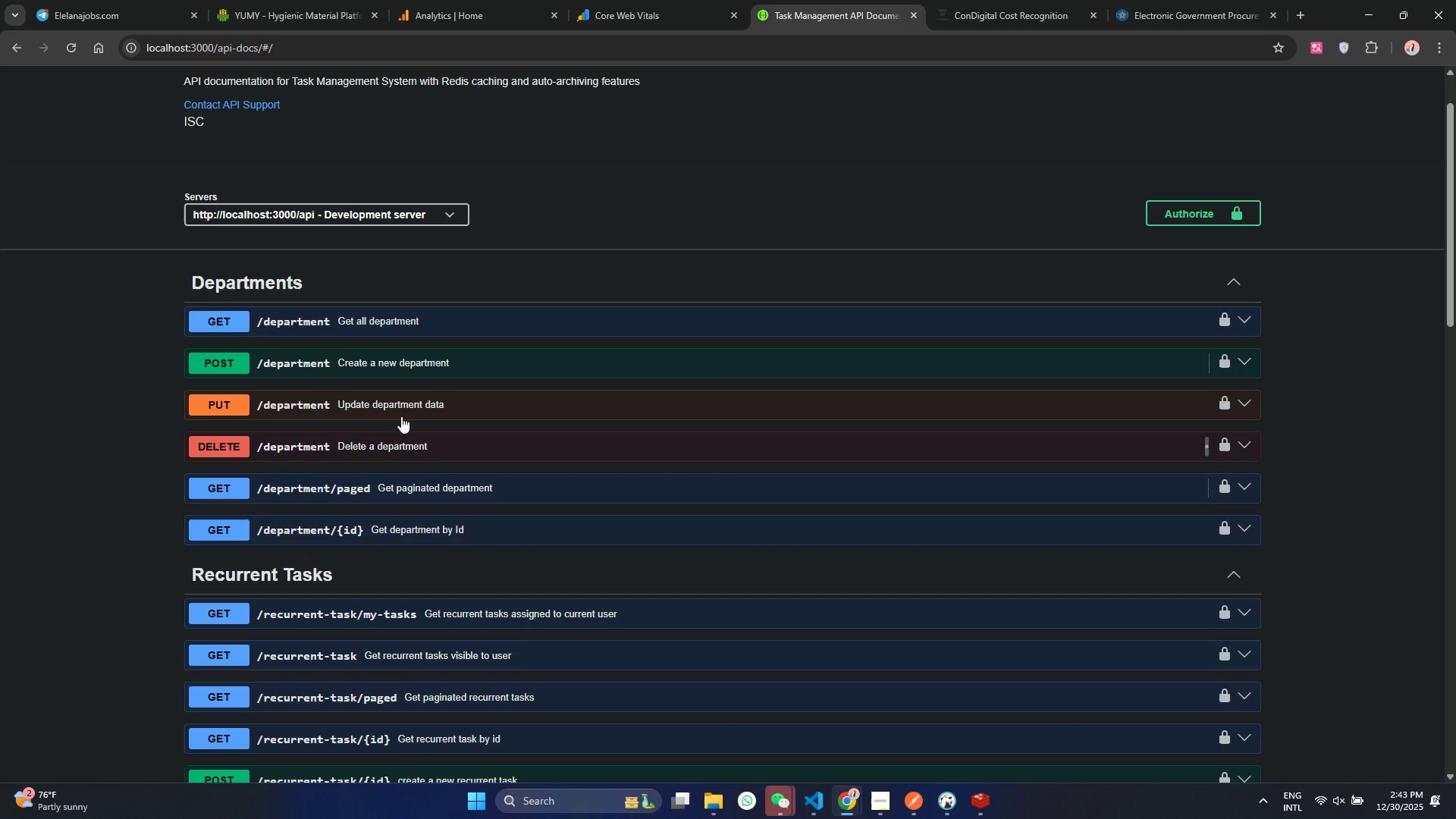 
left_click([405, 410])
 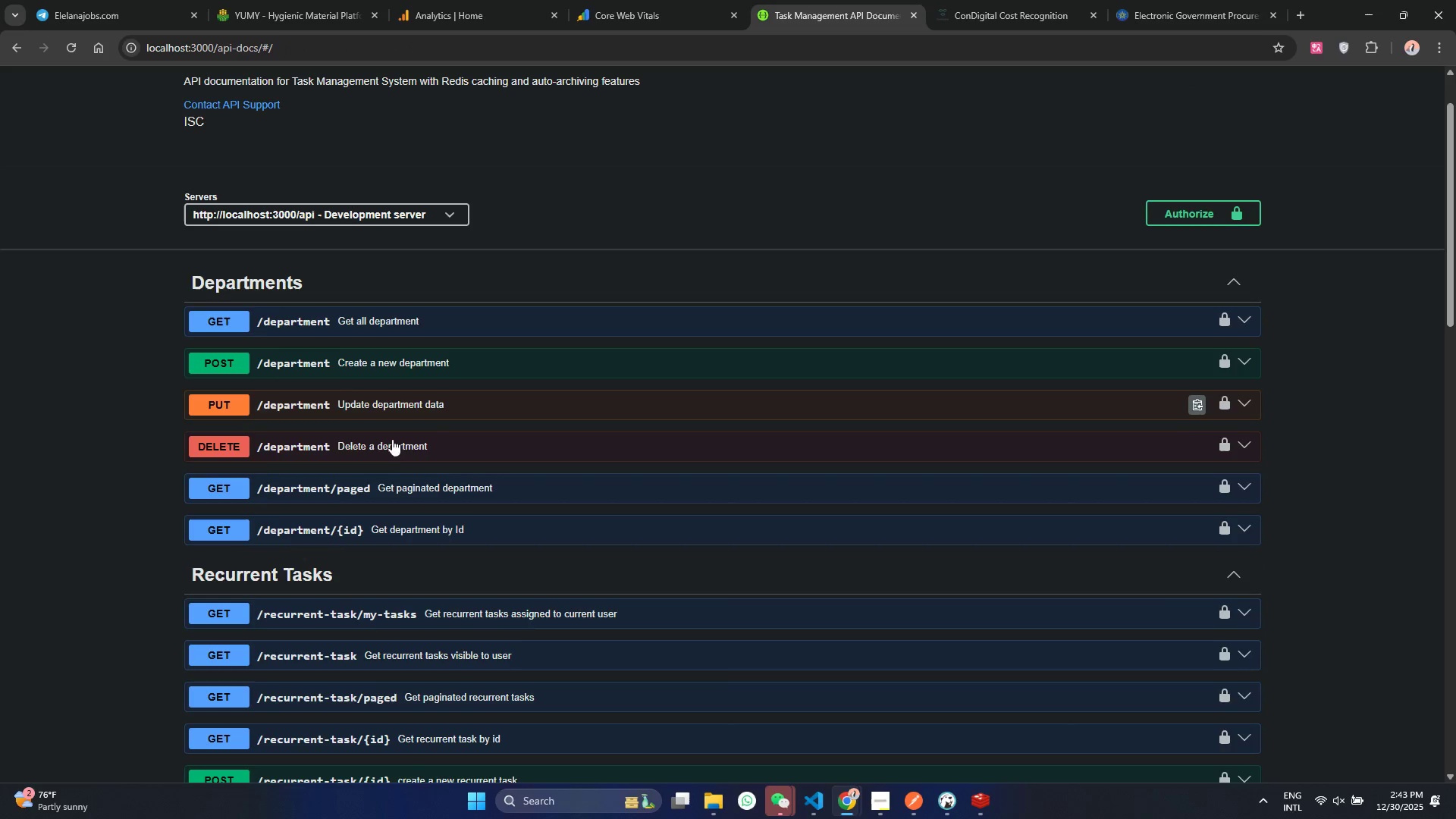 
double_click([388, 452])
 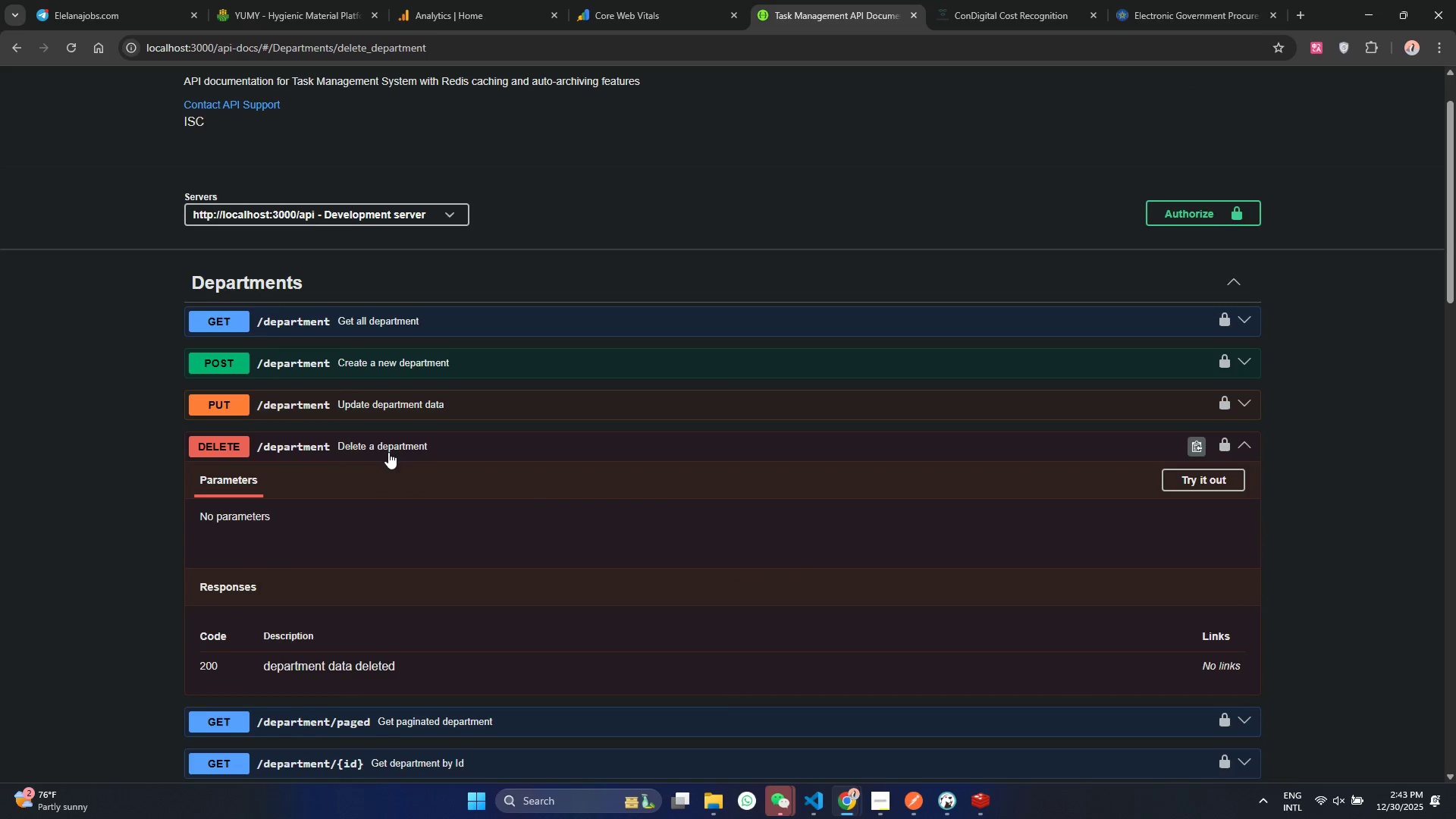 
triple_click([388, 452])
 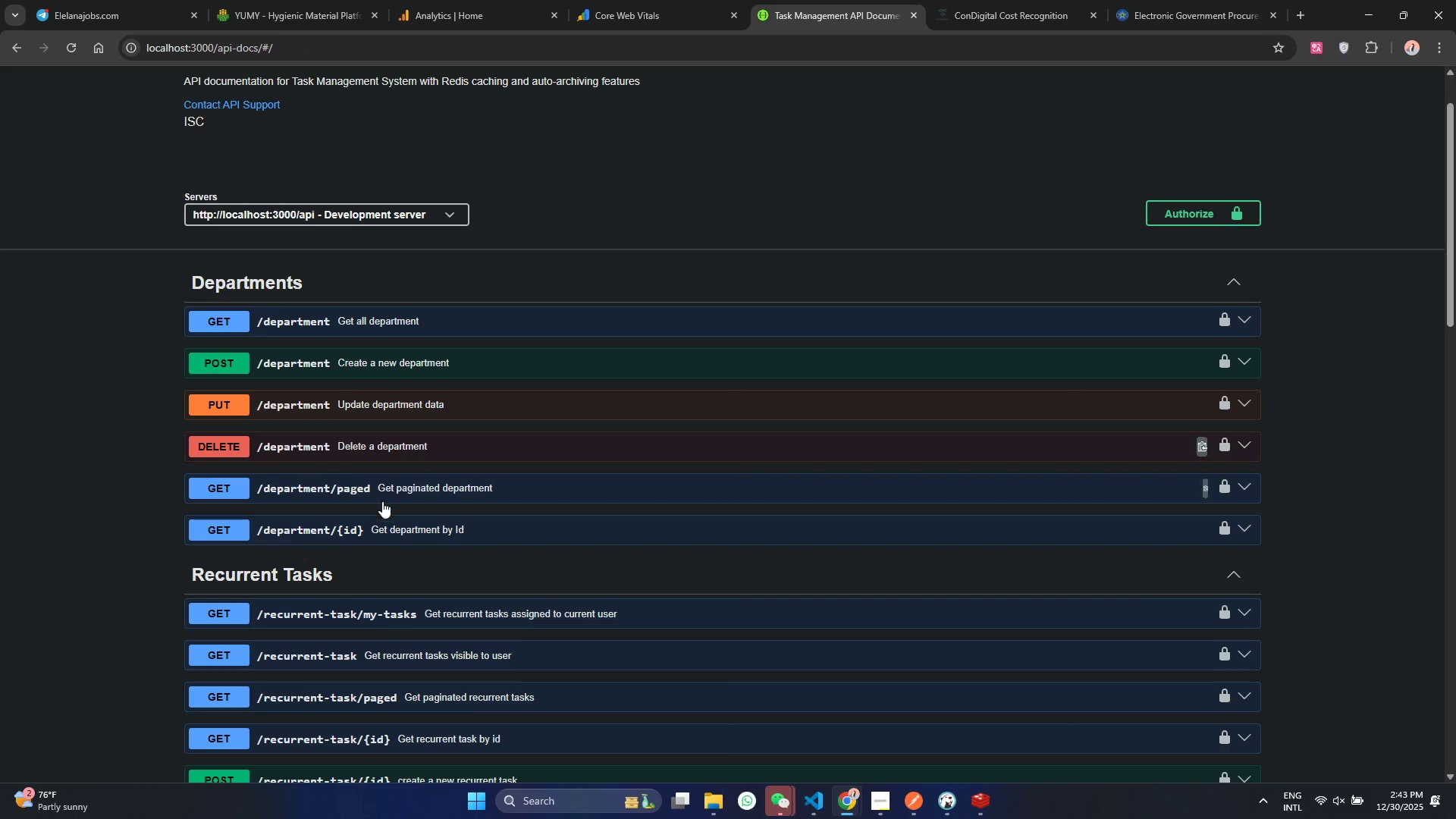 
triple_click([382, 503])
 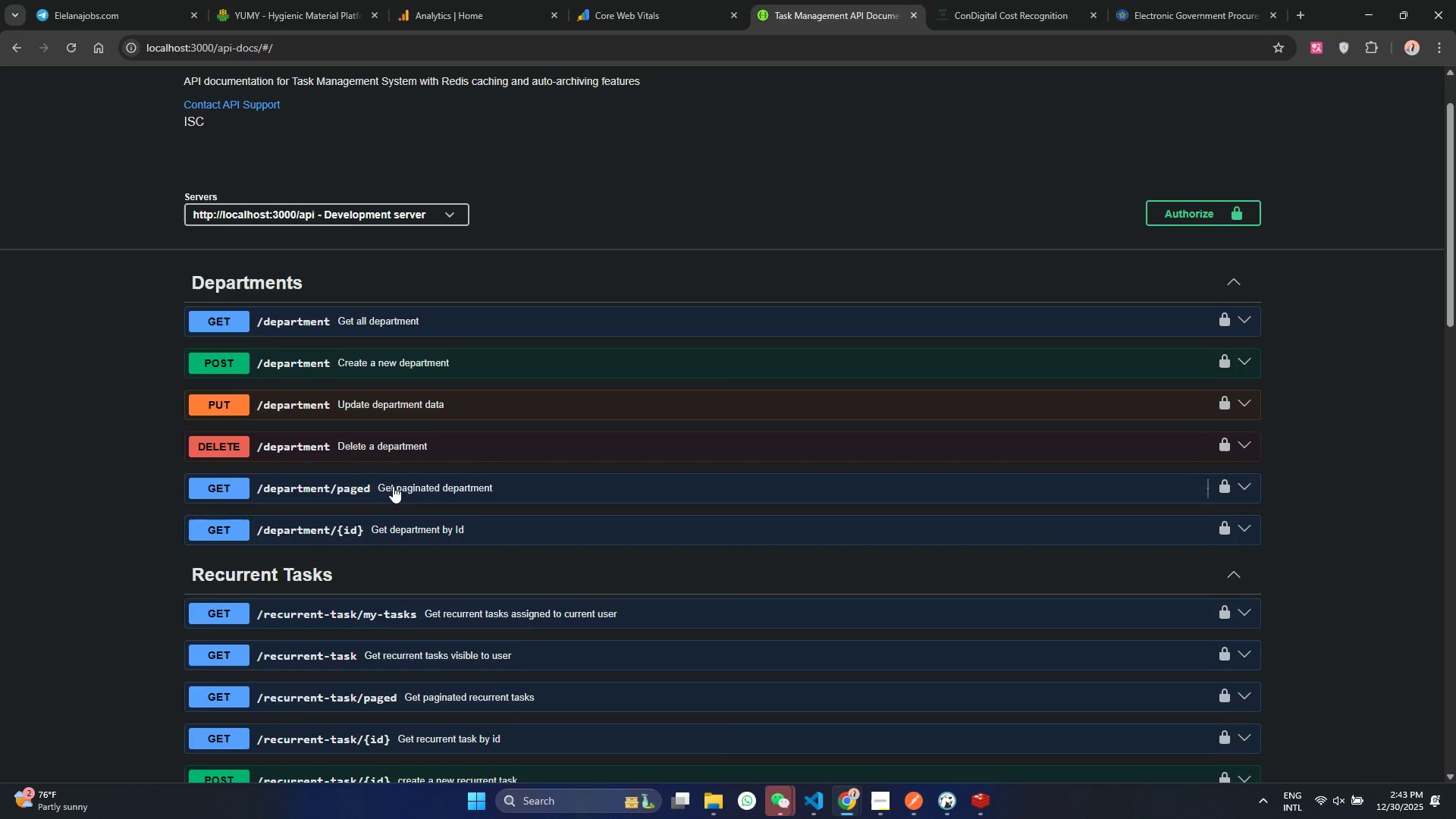 
triple_click([393, 486])
 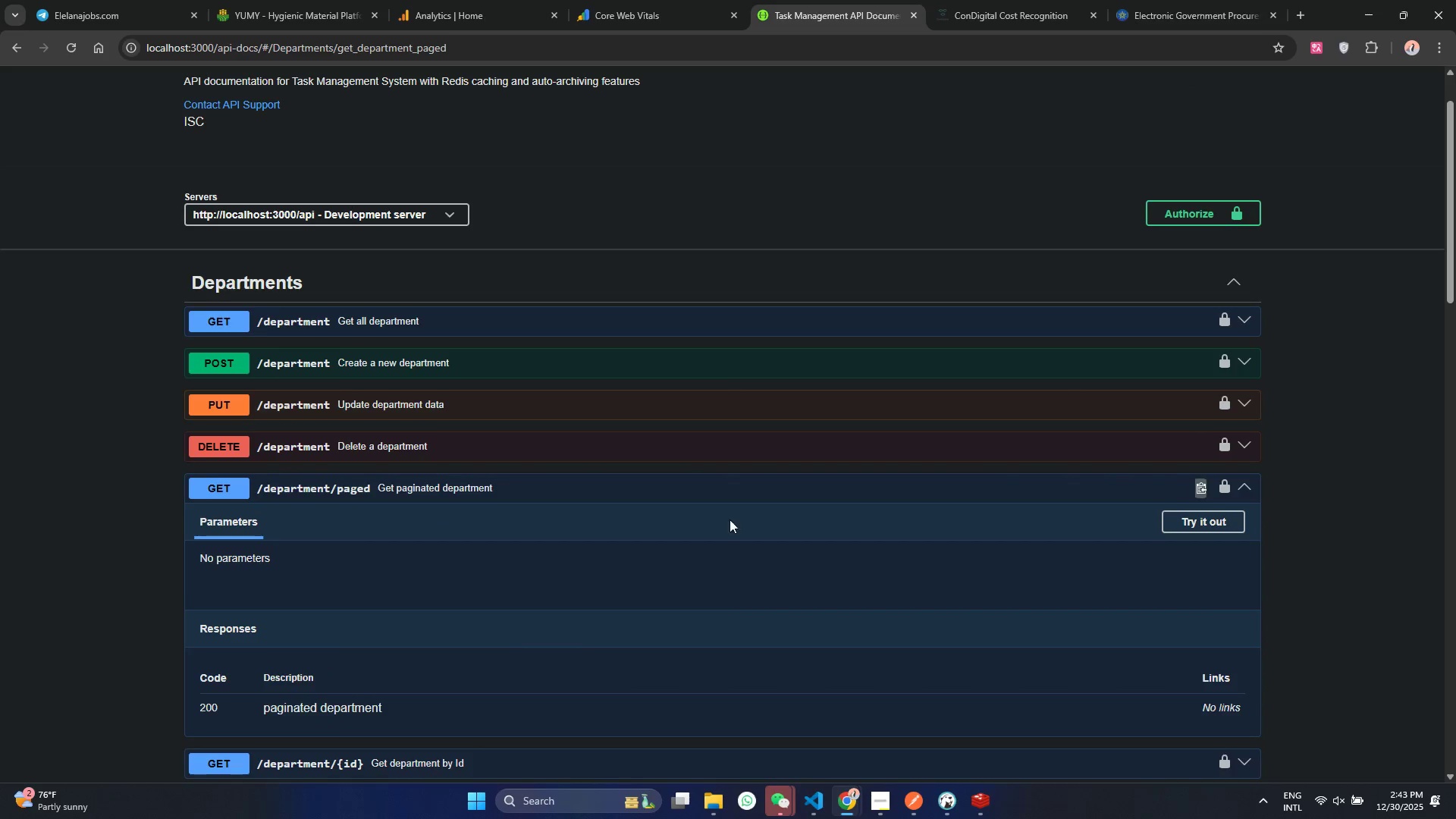 
scroll: coordinate [798, 521], scroll_direction: down, amount: 2.0
 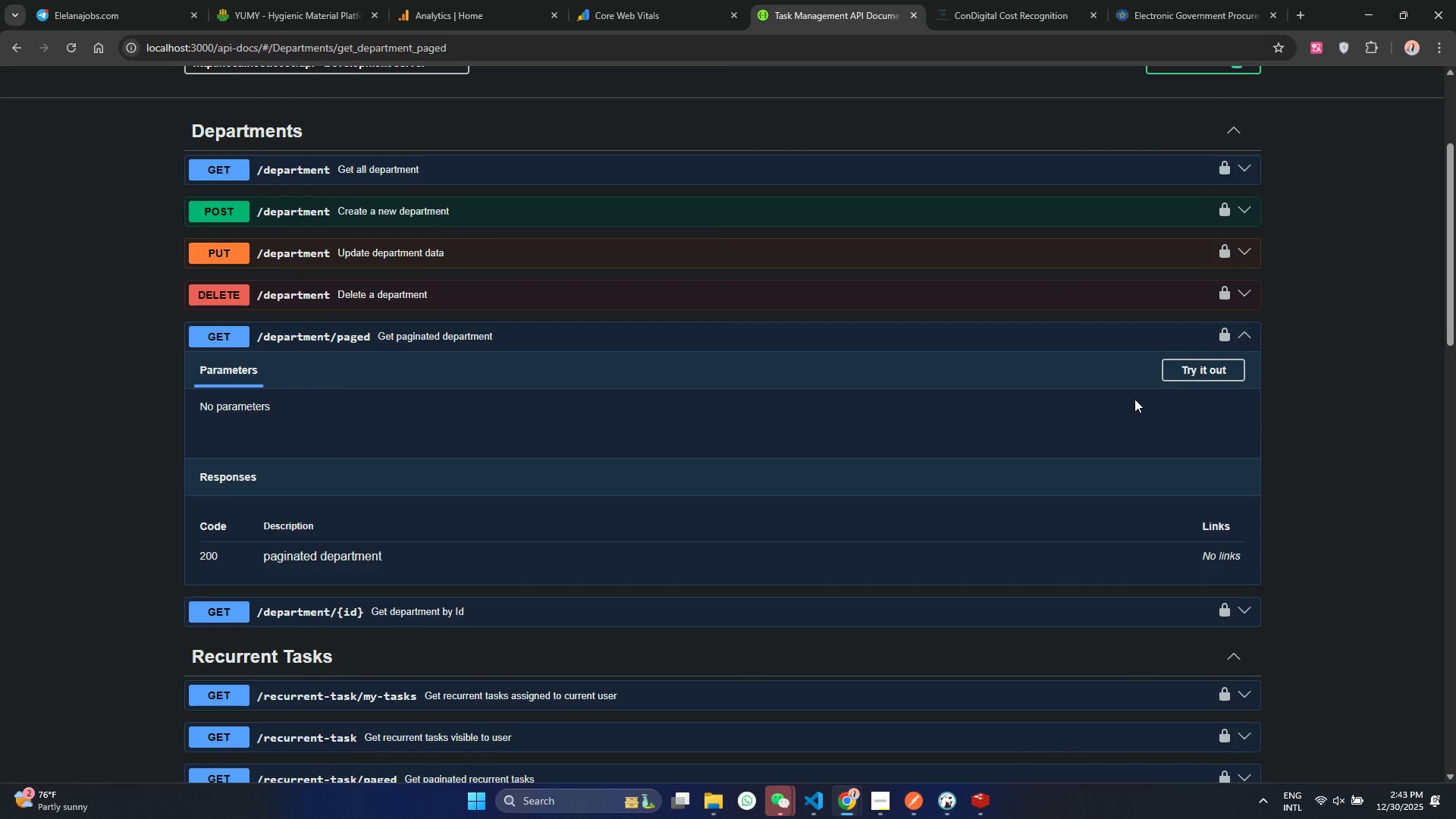 
left_click([1180, 366])
 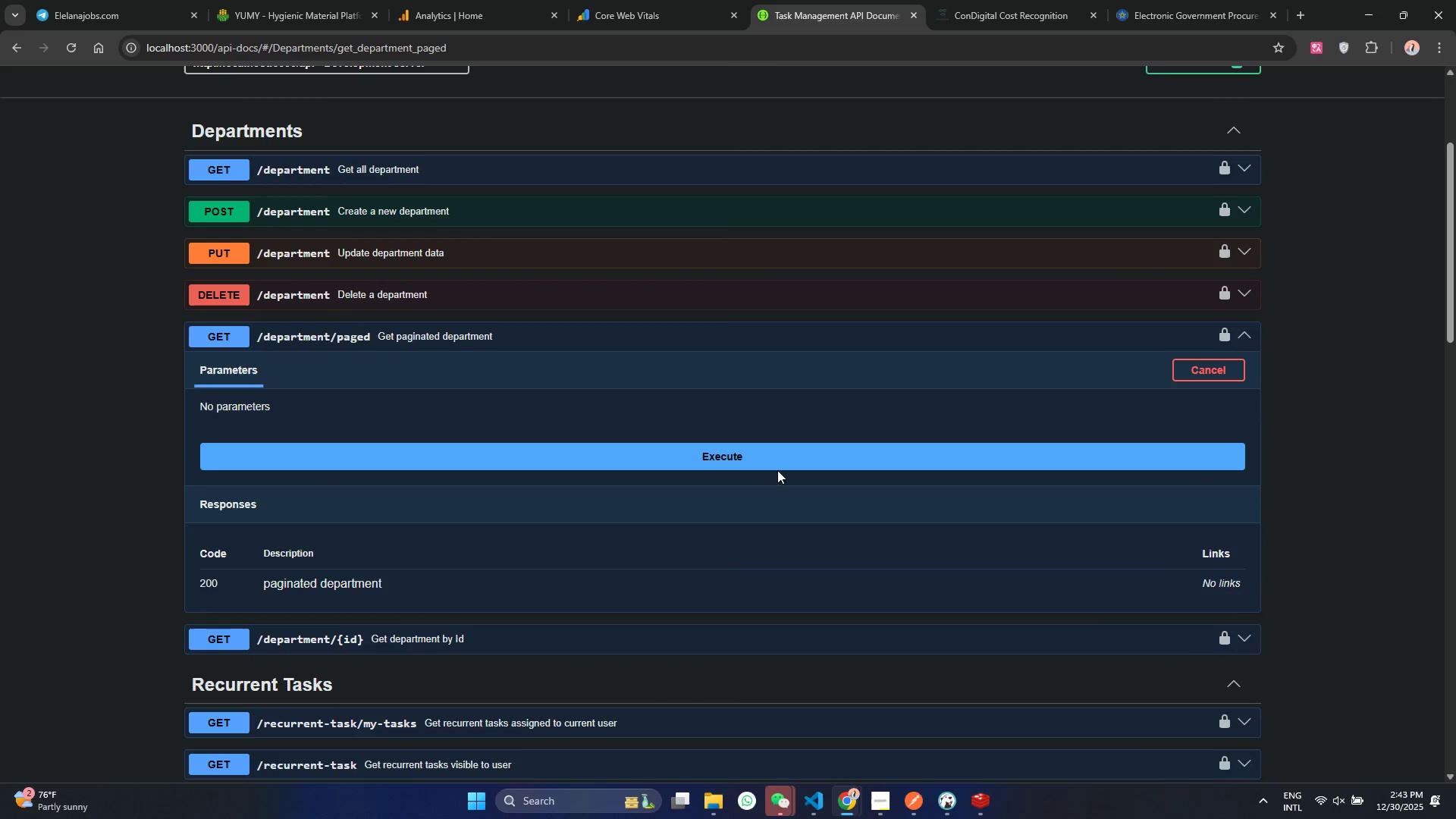 
left_click([773, 458])
 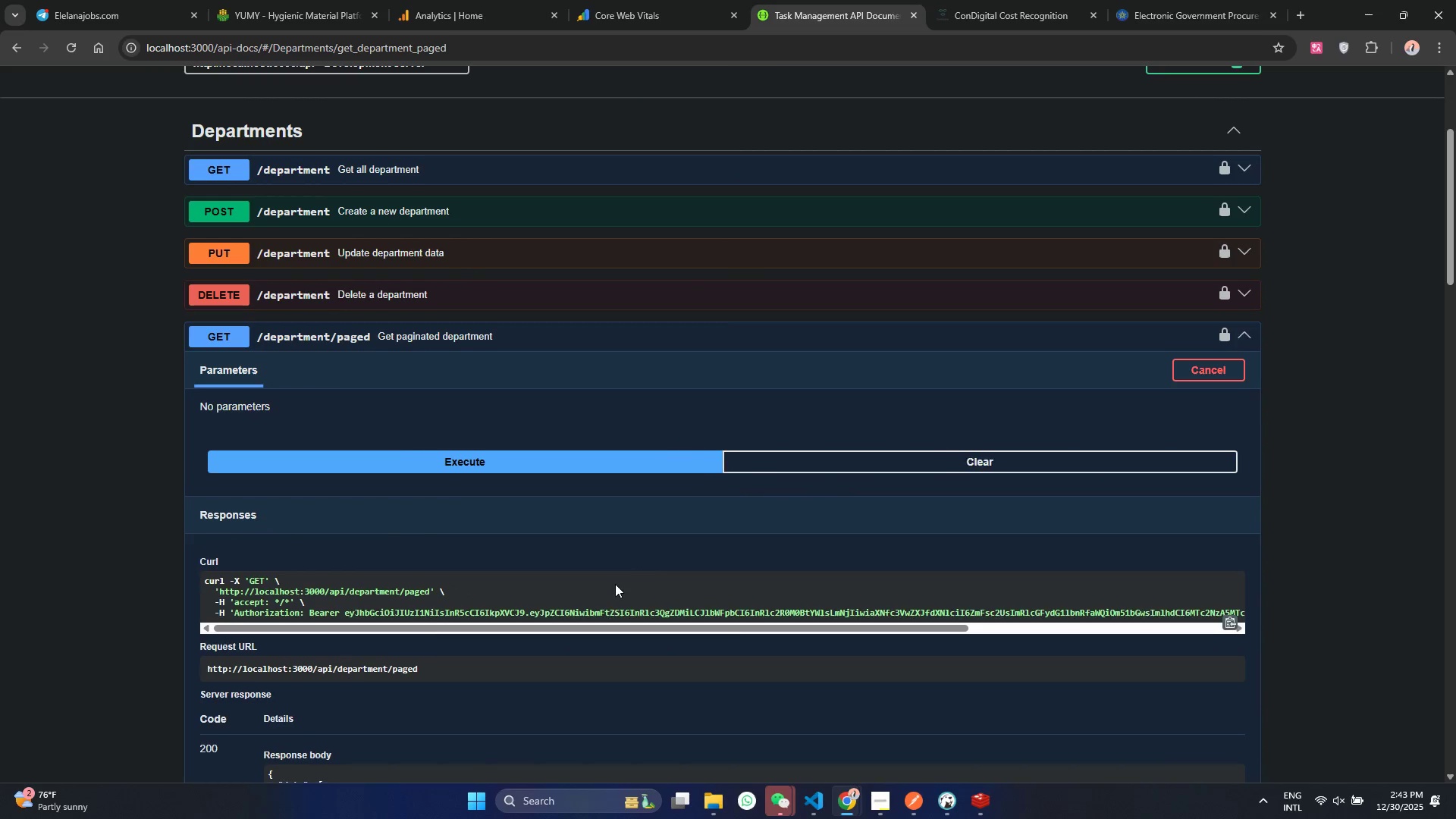 
scroll: coordinate [615, 584], scroll_direction: down, amount: 3.0
 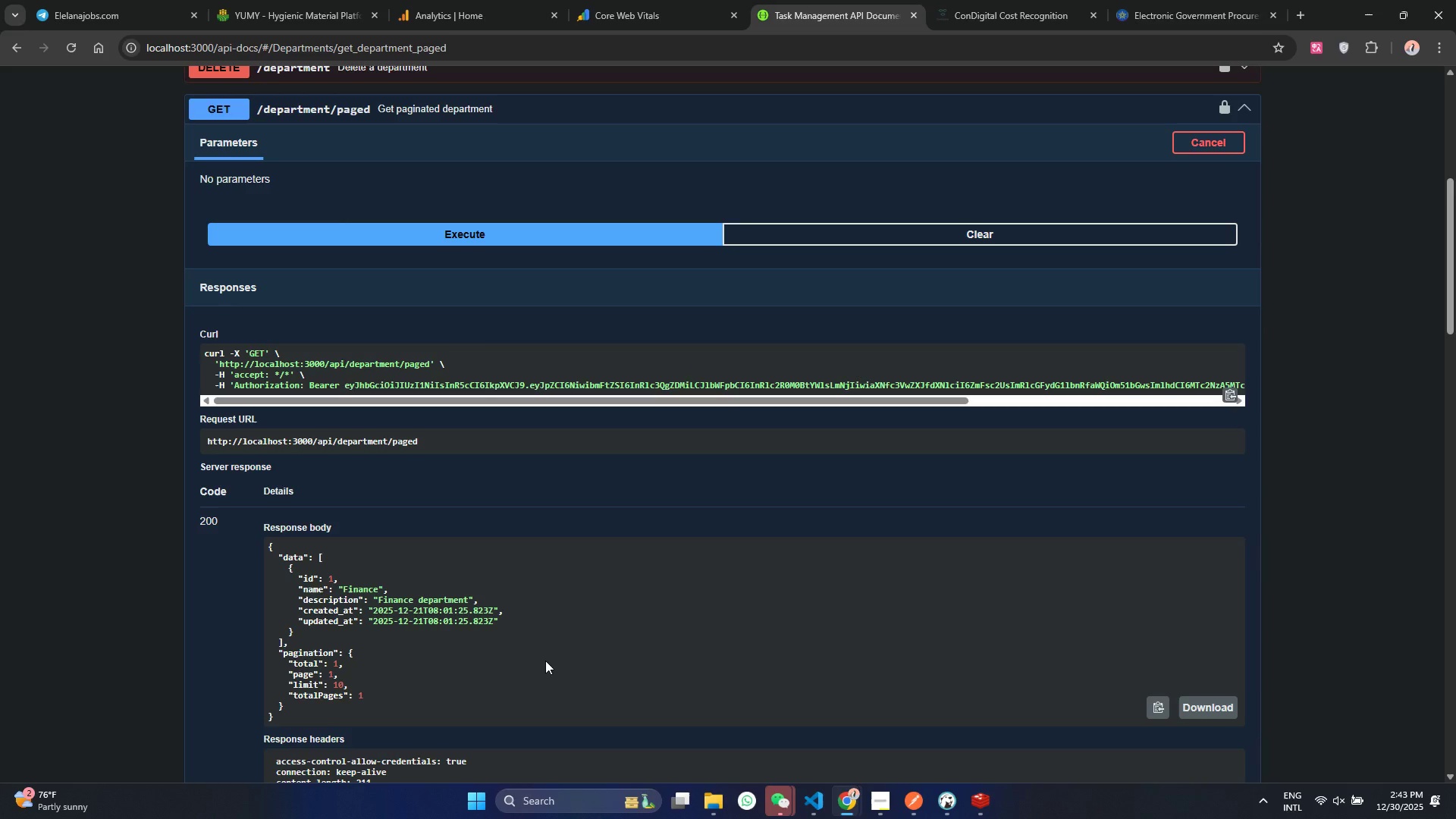 
scroll: coordinate [528, 331], scroll_direction: up, amount: 3.0
 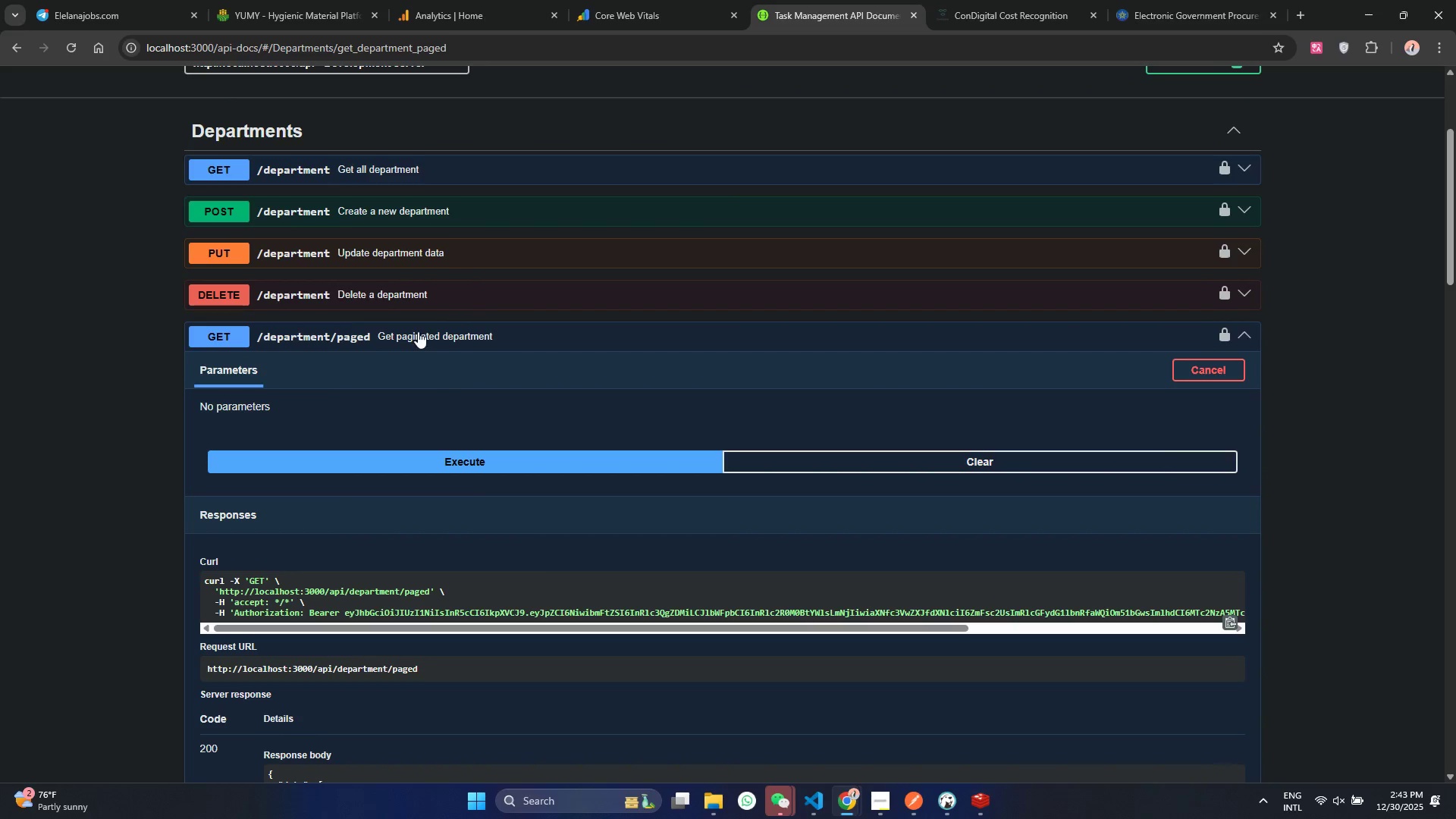 
left_click([421, 328])
 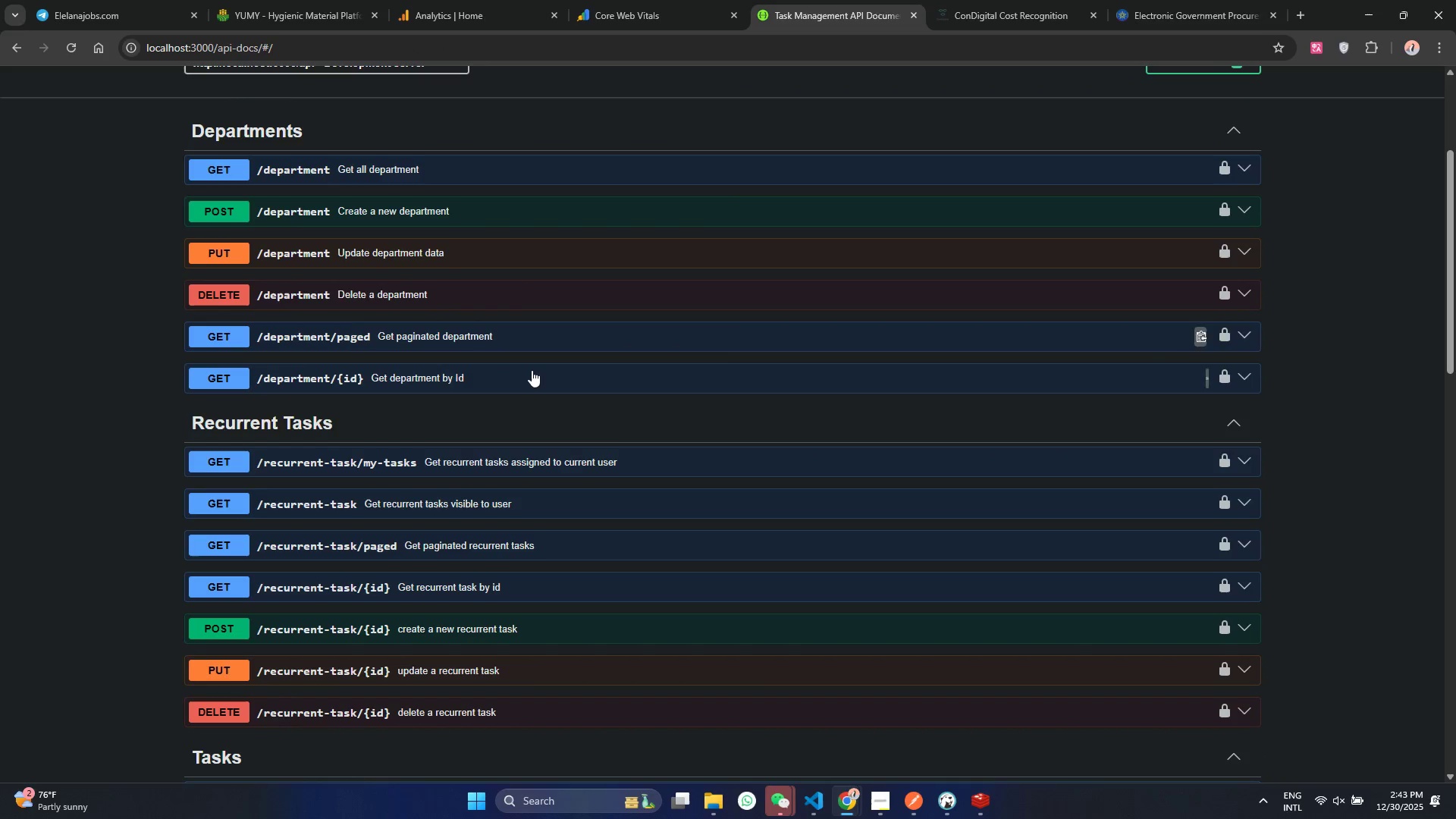 
left_click([532, 370])
 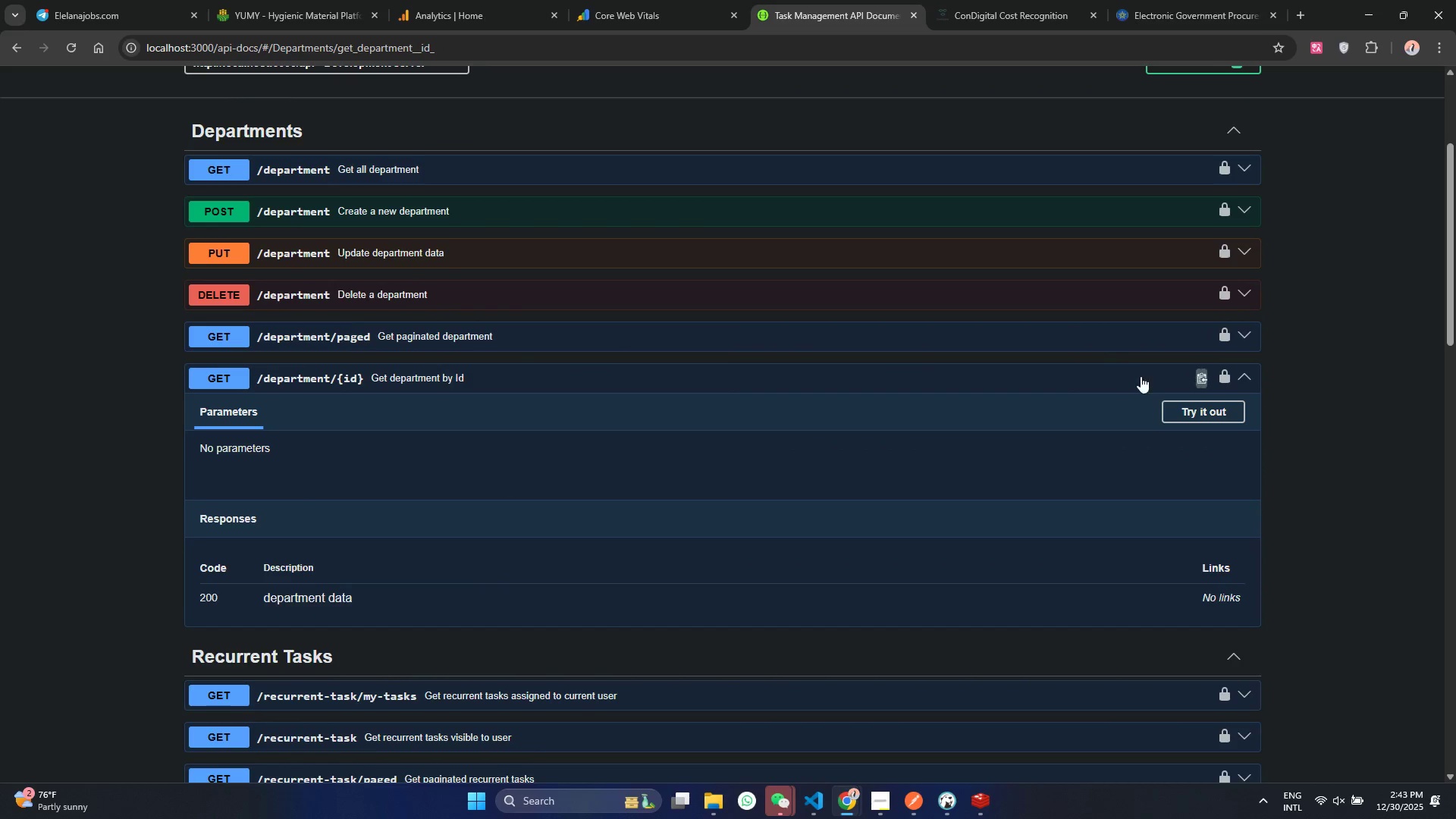 
left_click([1179, 409])
 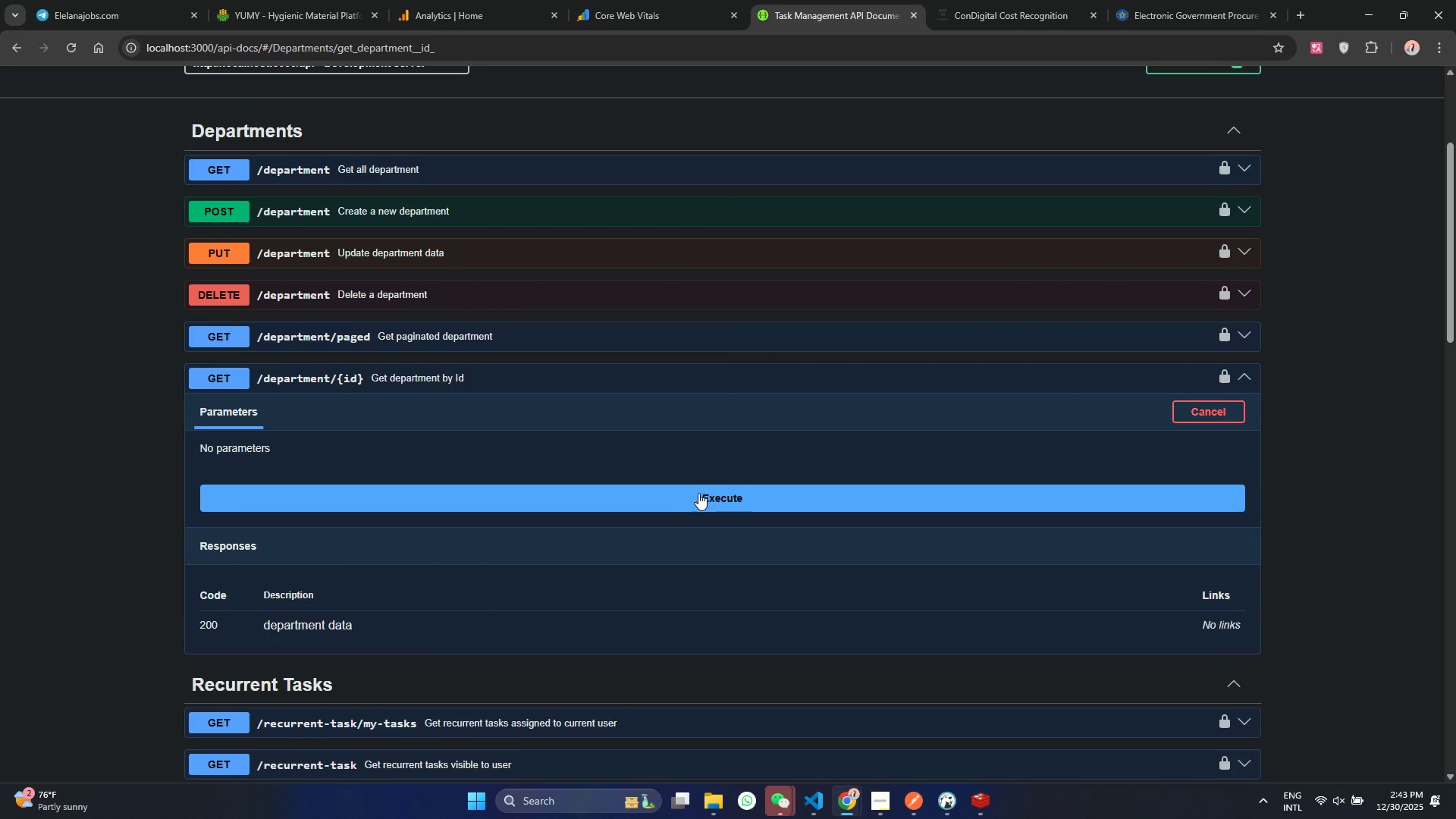 
mouse_move([679, 511])
 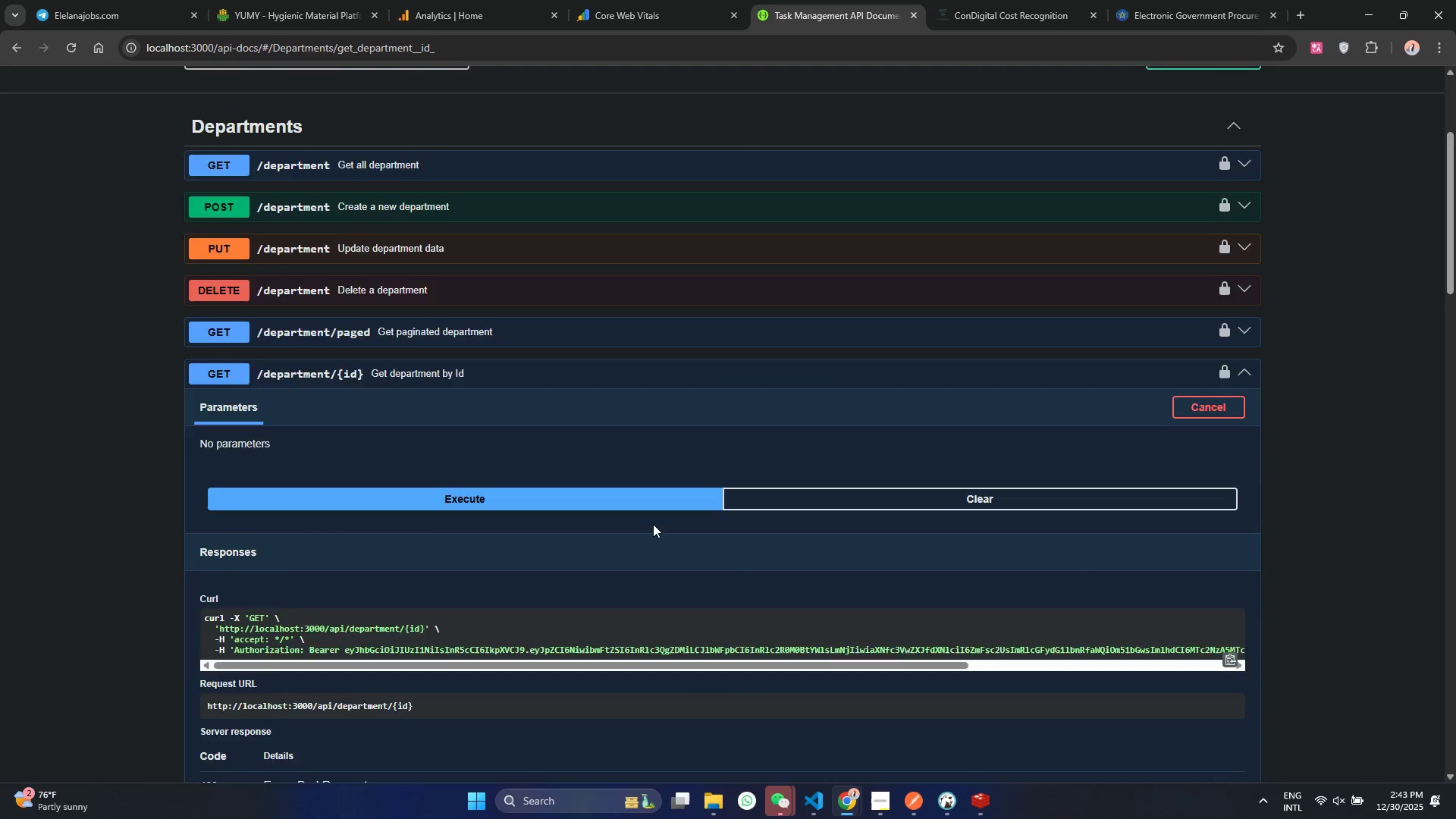 
scroll: coordinate [653, 524], scroll_direction: down, amount: 2.0
 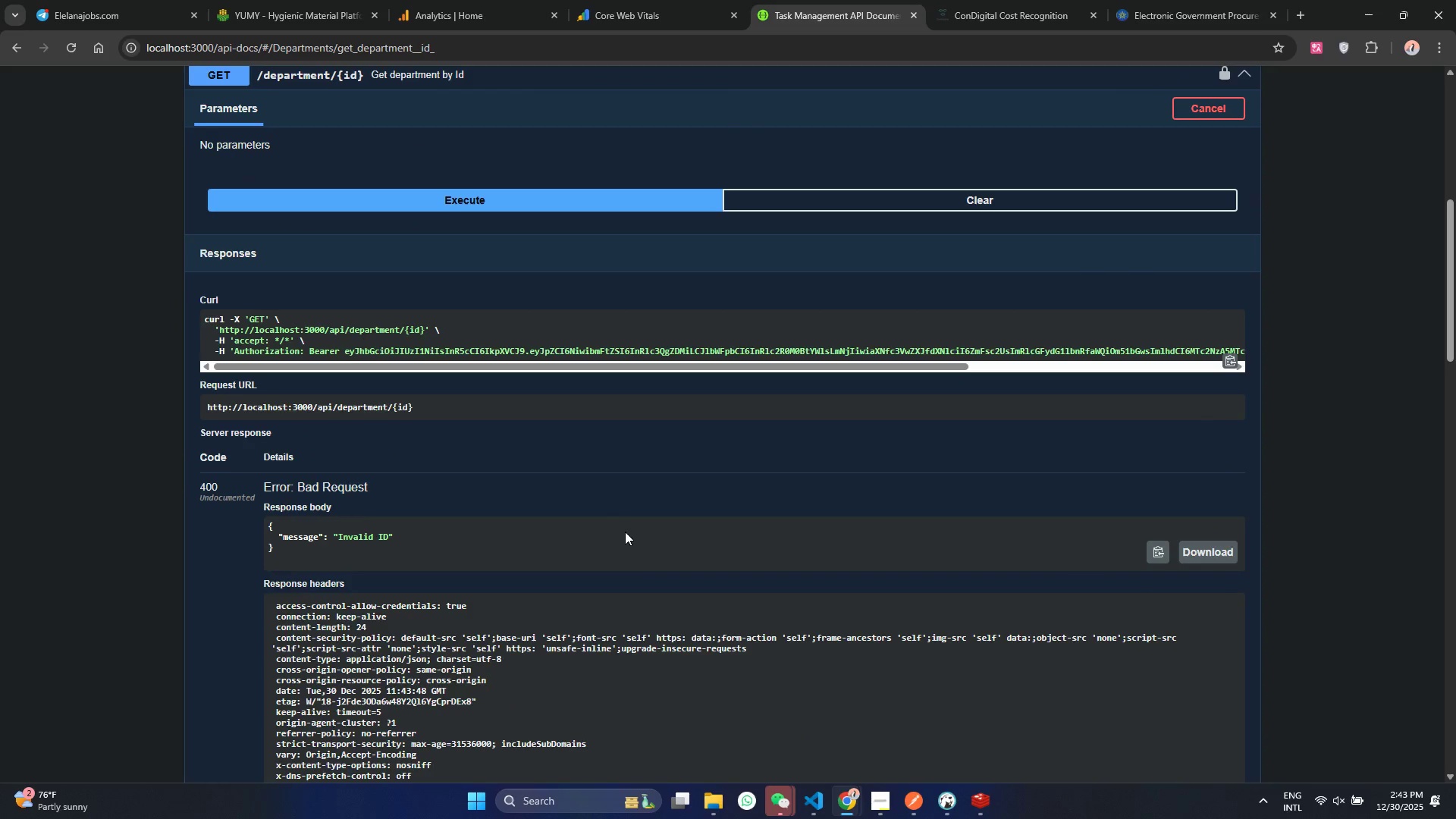 
left_click([1253, 570])
 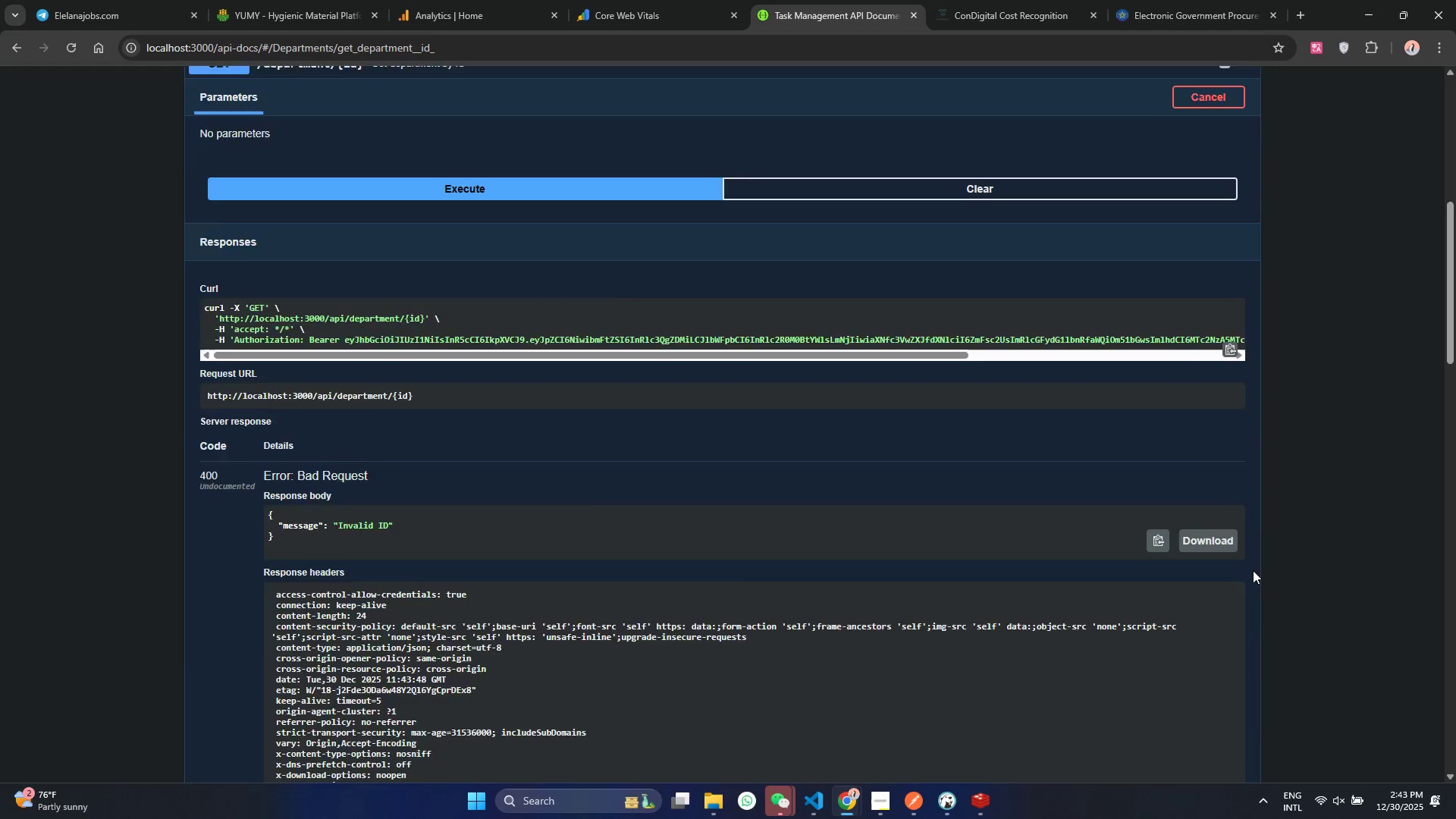 
scroll: coordinate [1253, 570], scroll_direction: down, amount: 5.0
 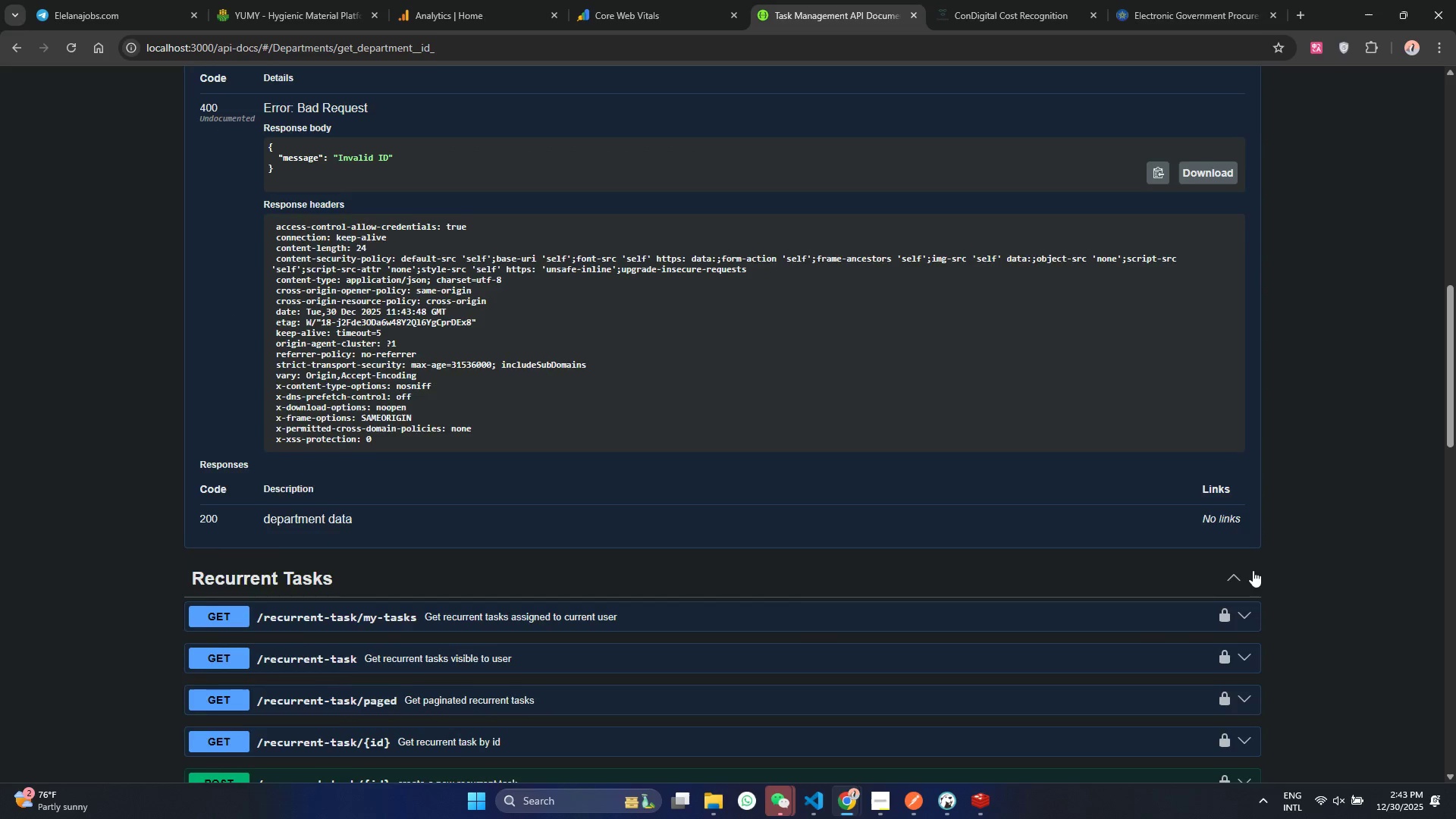 
scroll: coordinate [815, 471], scroll_direction: up, amount: 8.0
 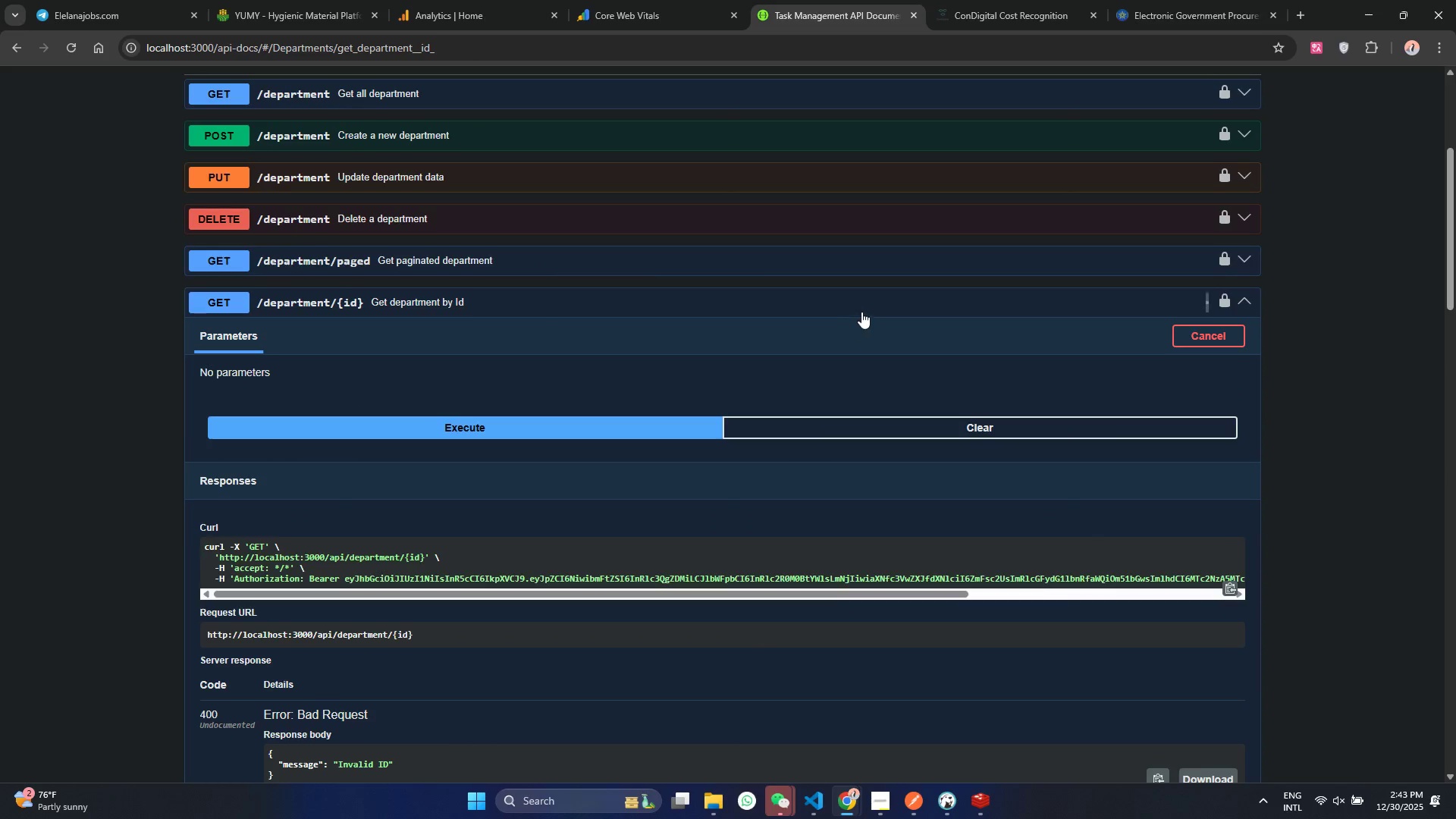 
left_click([871, 305])
 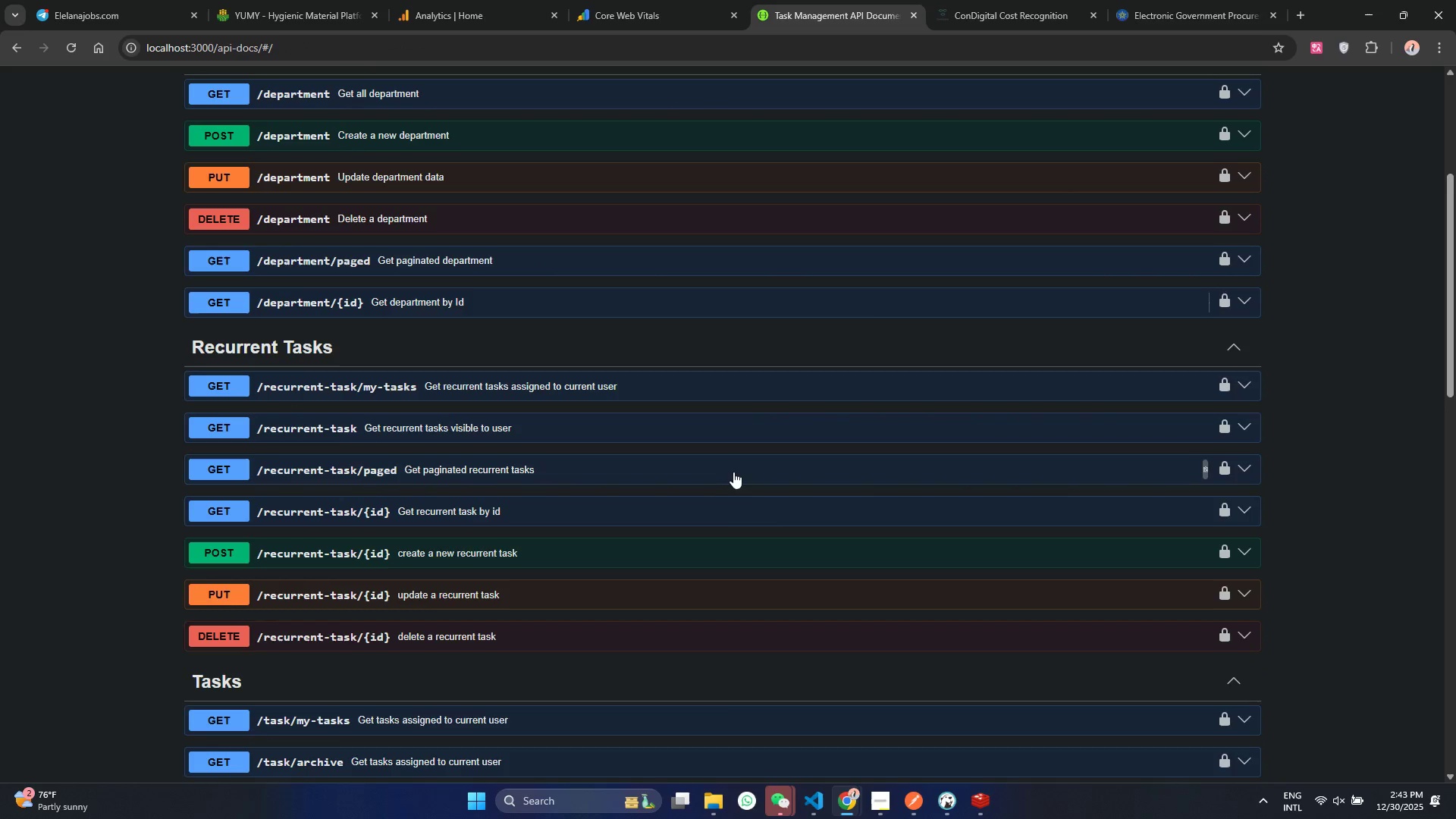 
scroll: coordinate [789, 574], scroll_direction: down, amount: 10.0
 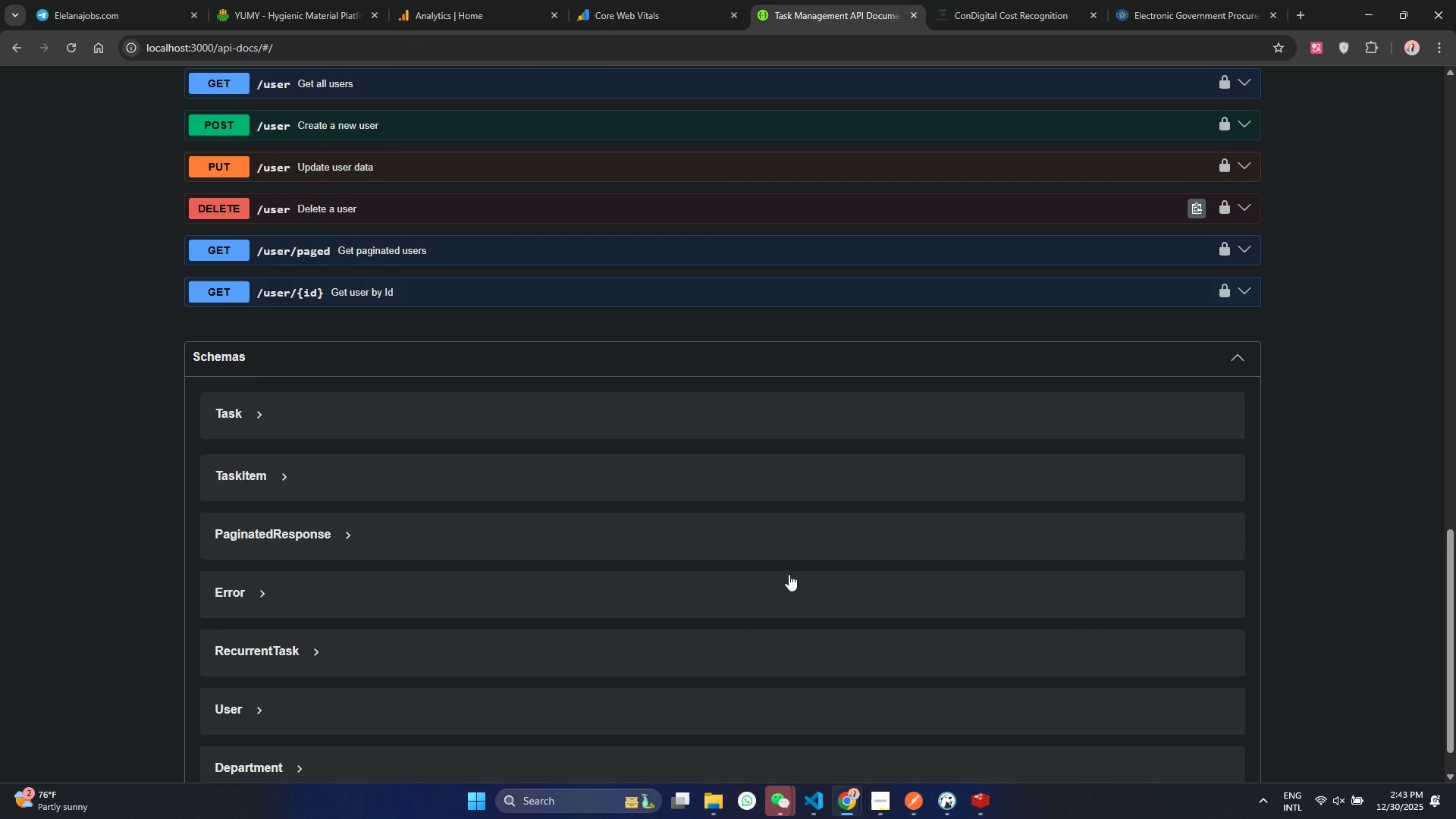 
scroll: coordinate [789, 574], scroll_direction: up, amount: 14.0
 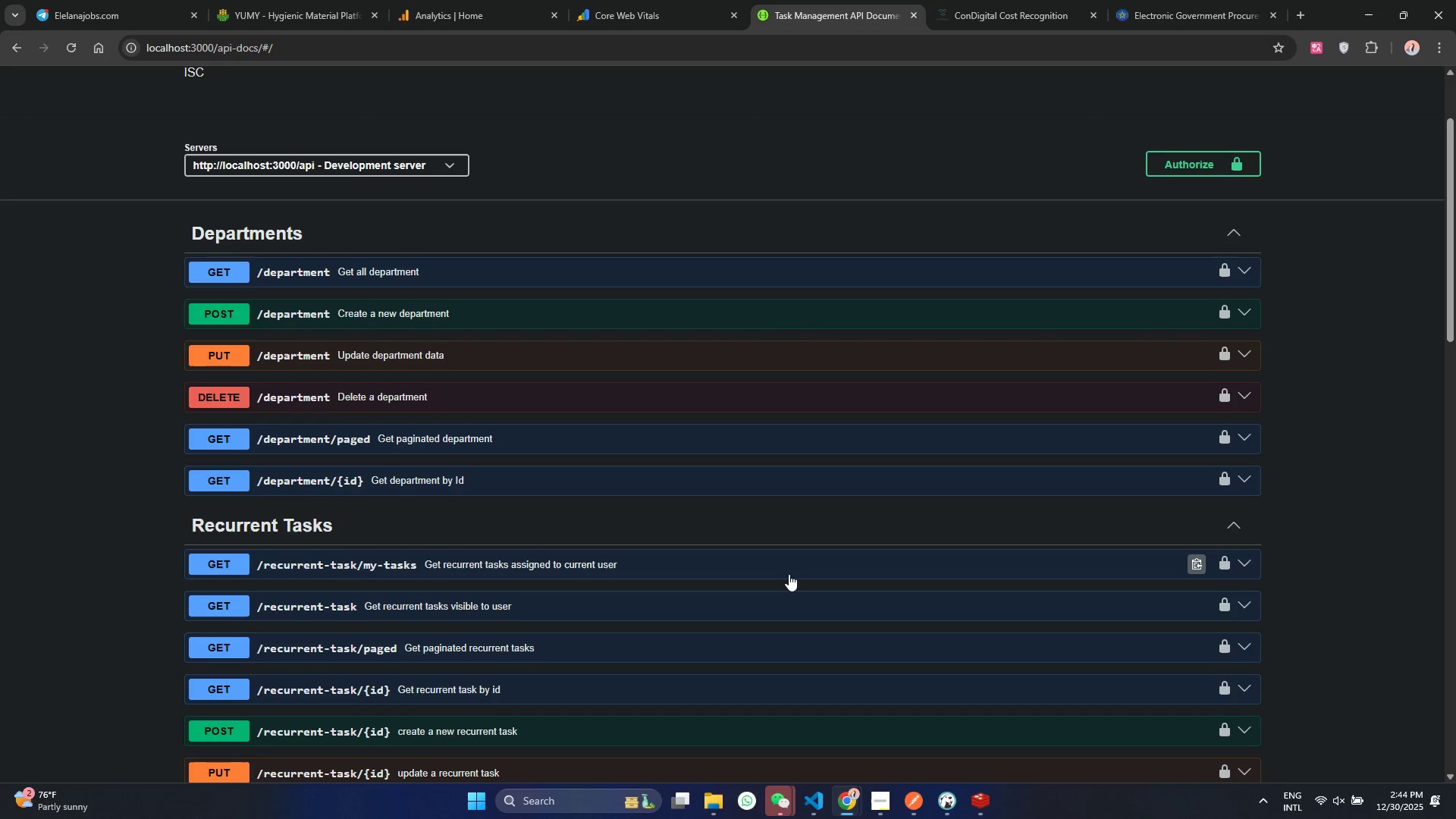 
scroll: coordinate [361, 384], scroll_direction: down, amount: 13.0
 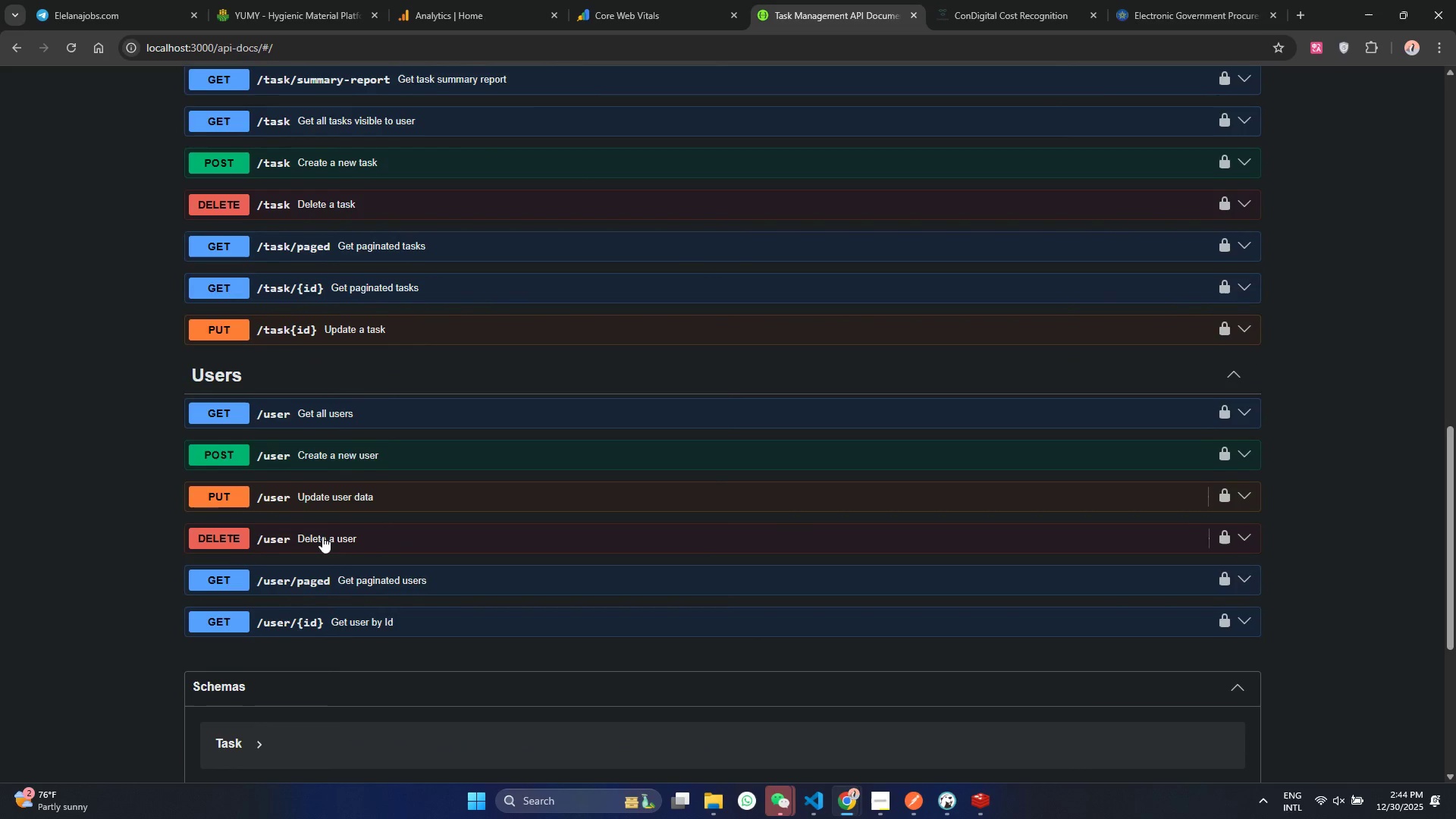 
scroll: coordinate [322, 536], scroll_direction: up, amount: 1.0
 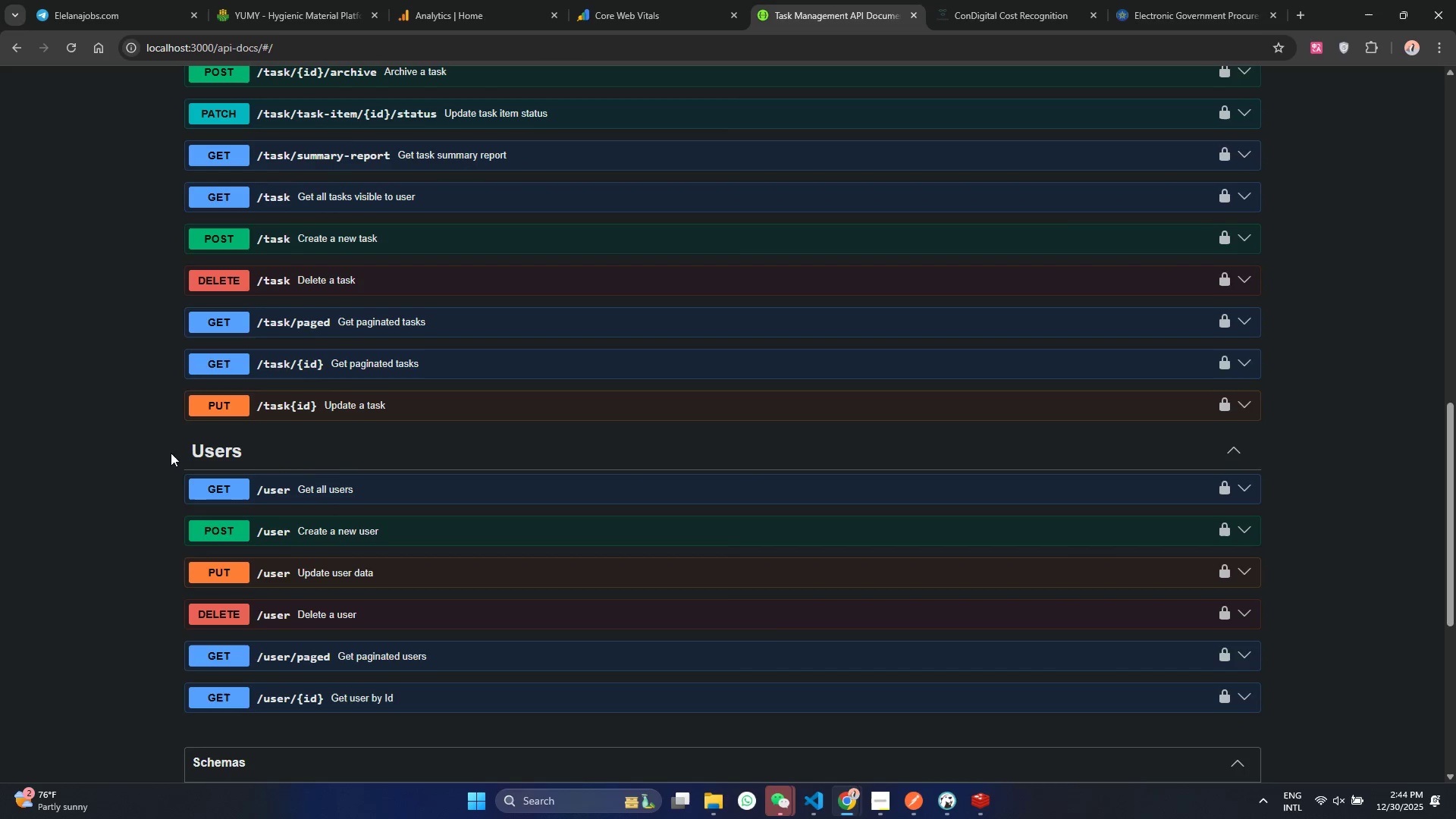 
left_click_drag(start_coordinate=[174, 450], to_coordinate=[295, 459])
 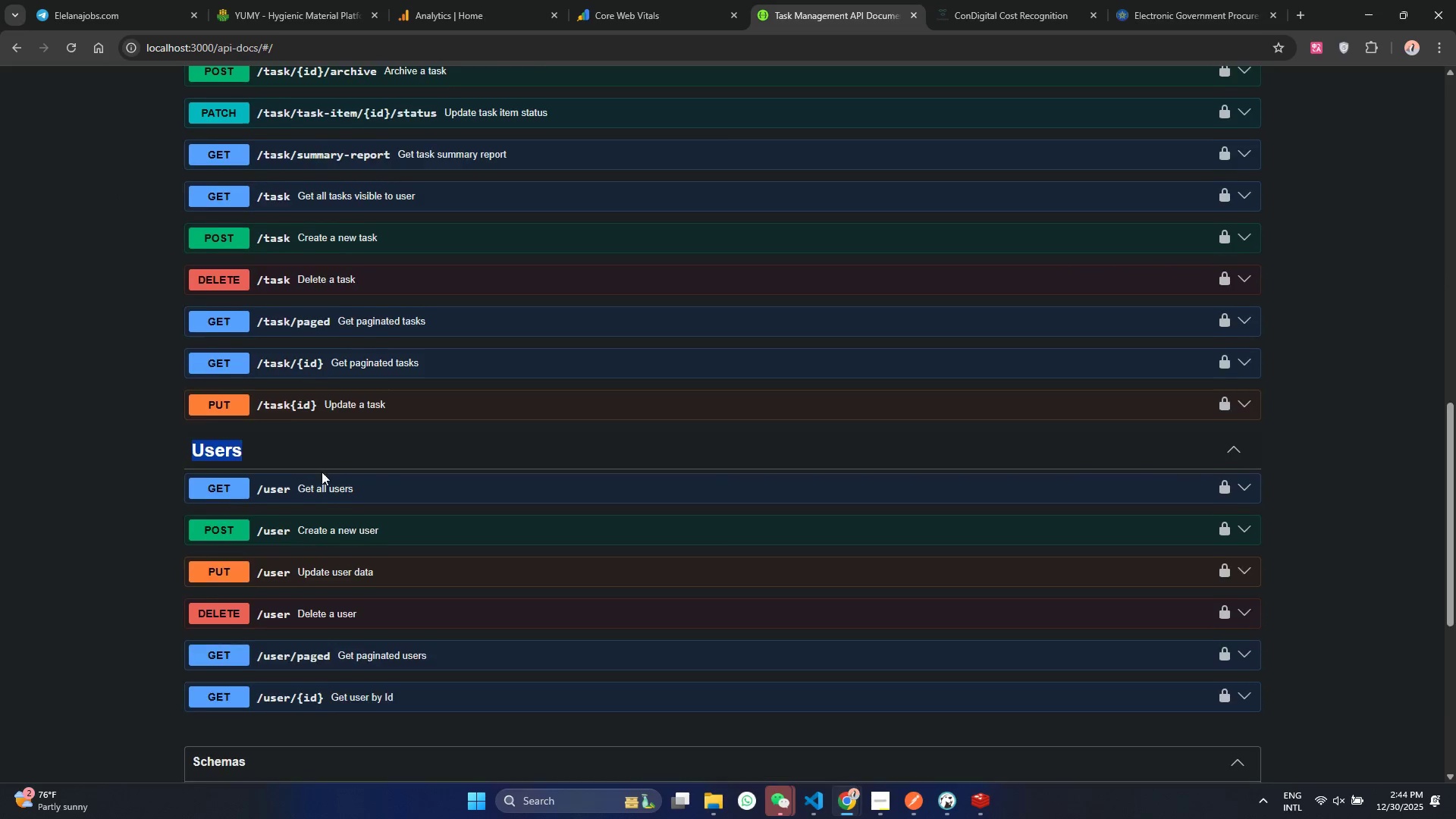 
scroll: coordinate [324, 472], scroll_direction: down, amount: 7.0
 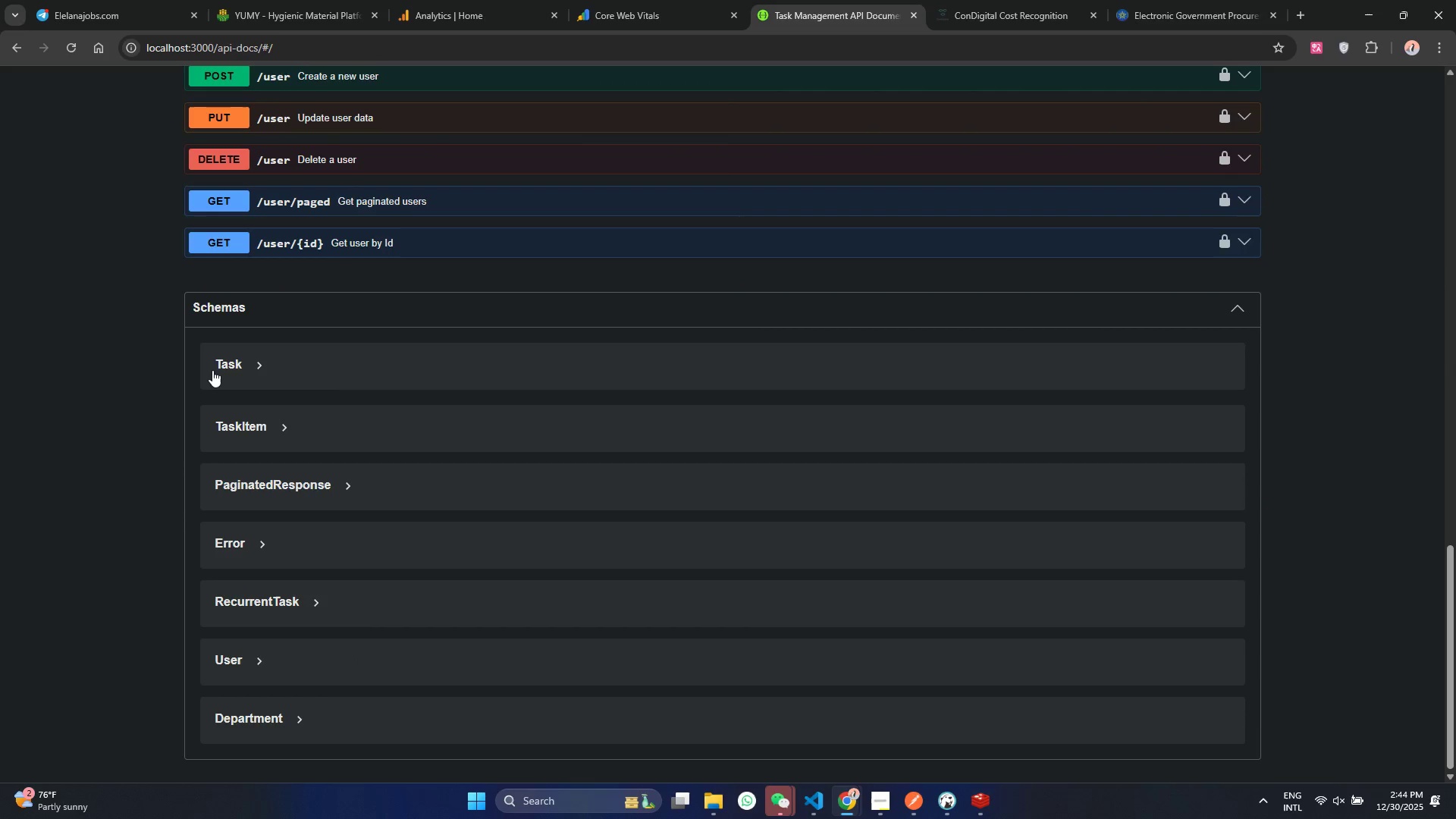 
left_click_drag(start_coordinate=[212, 370], to_coordinate=[265, 369])
 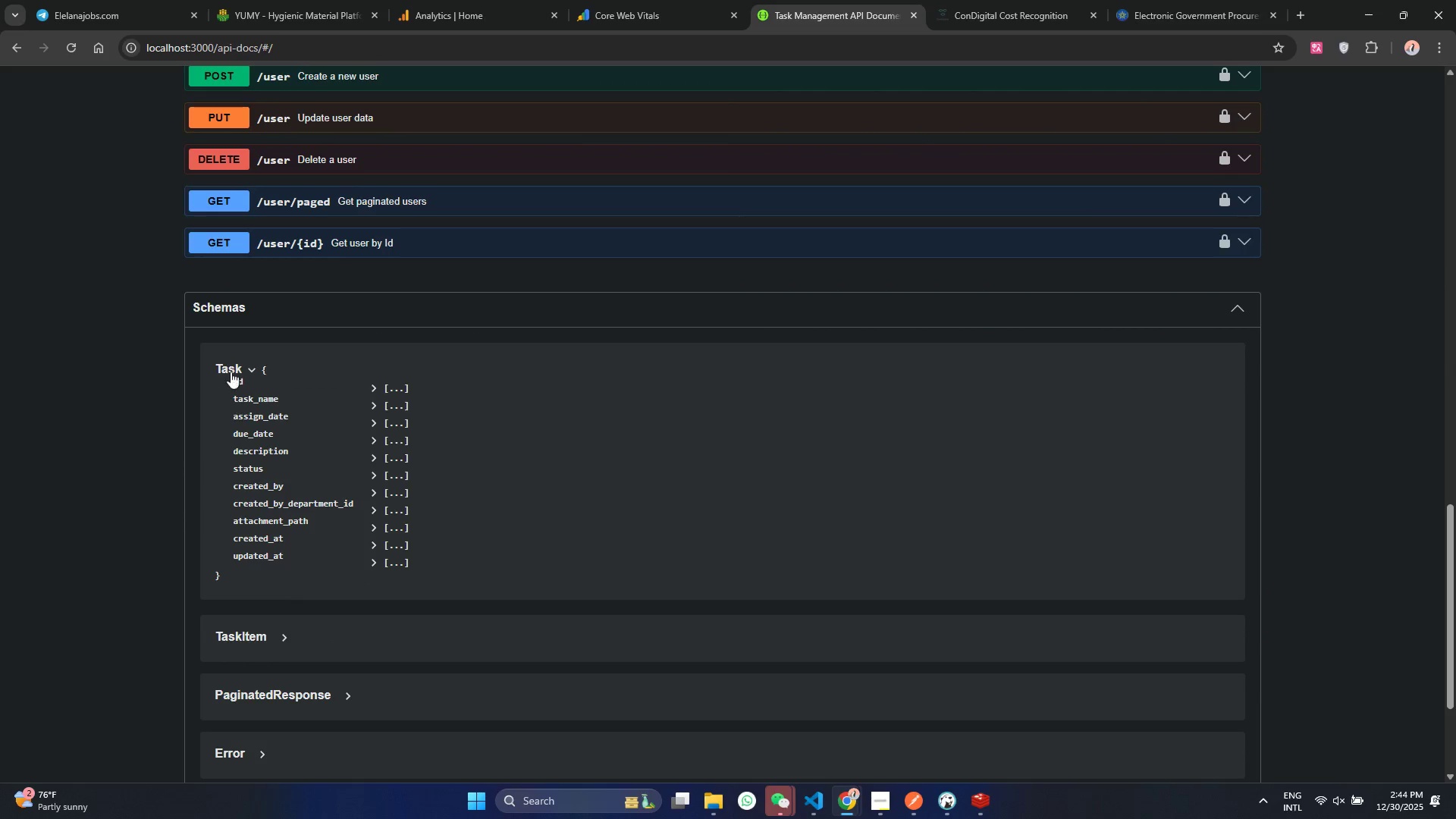 
left_click([232, 375])
 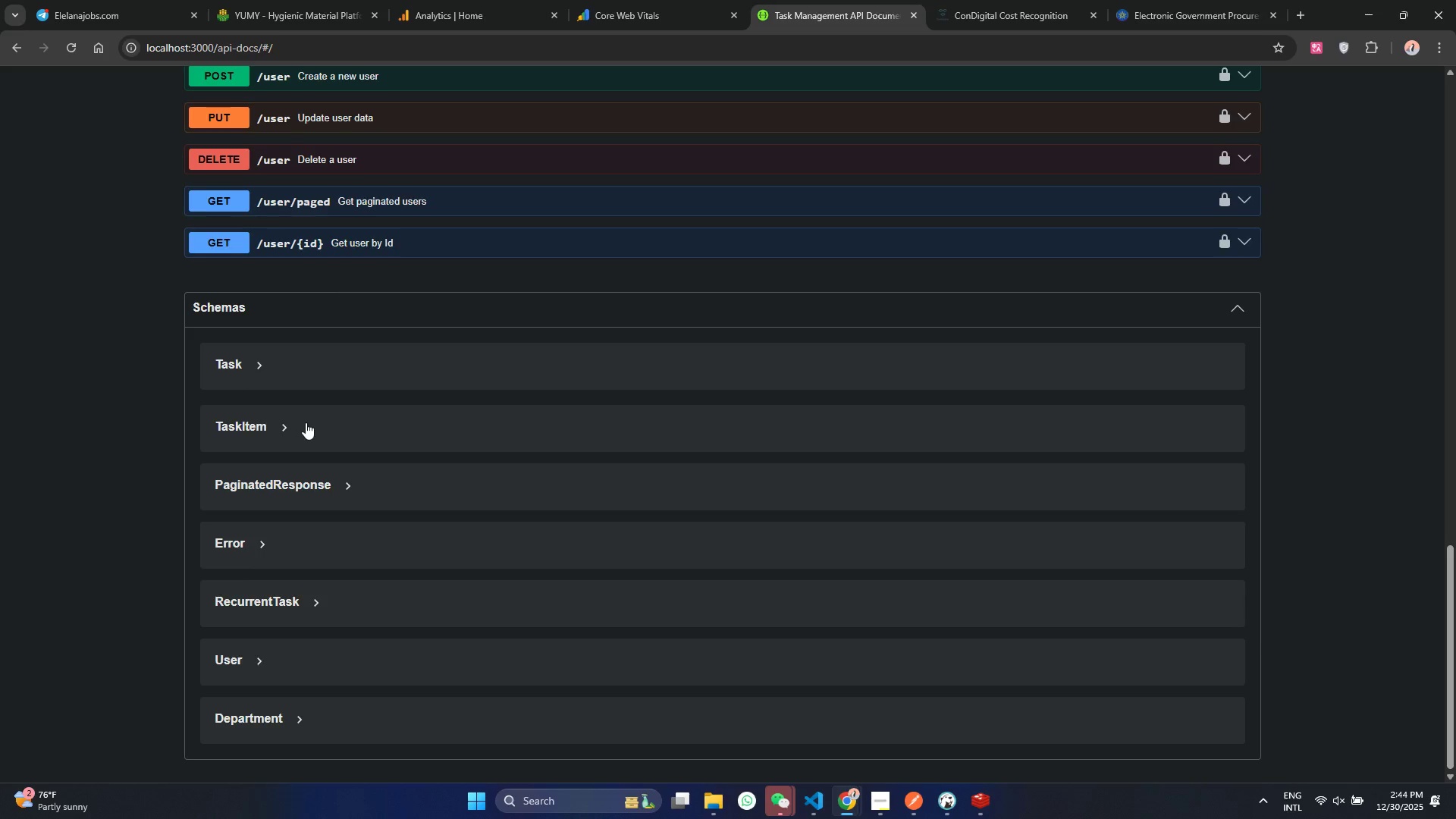 
scroll: coordinate [509, 318], scroll_direction: up, amount: 16.0
 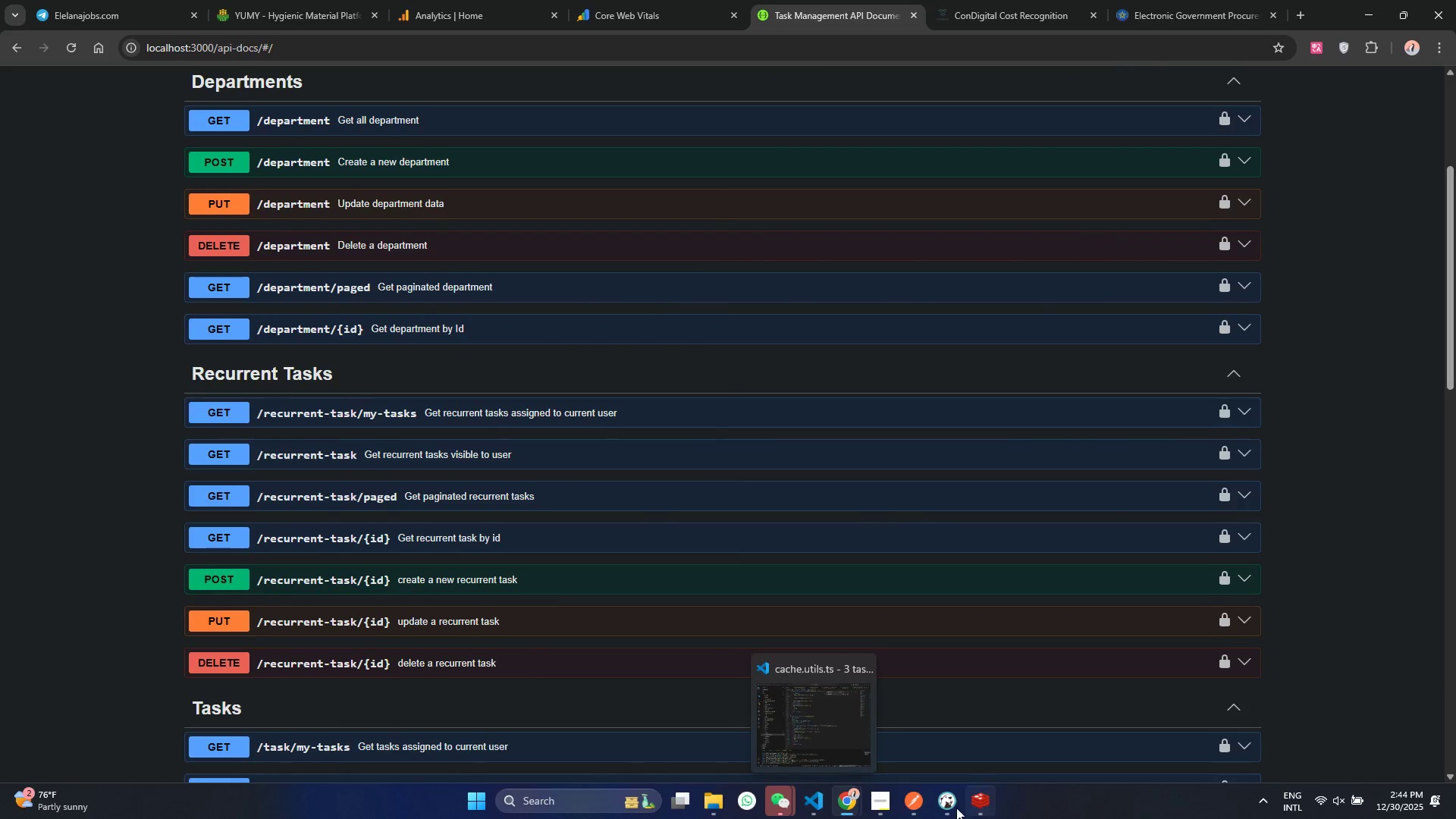 
left_click([823, 804])
 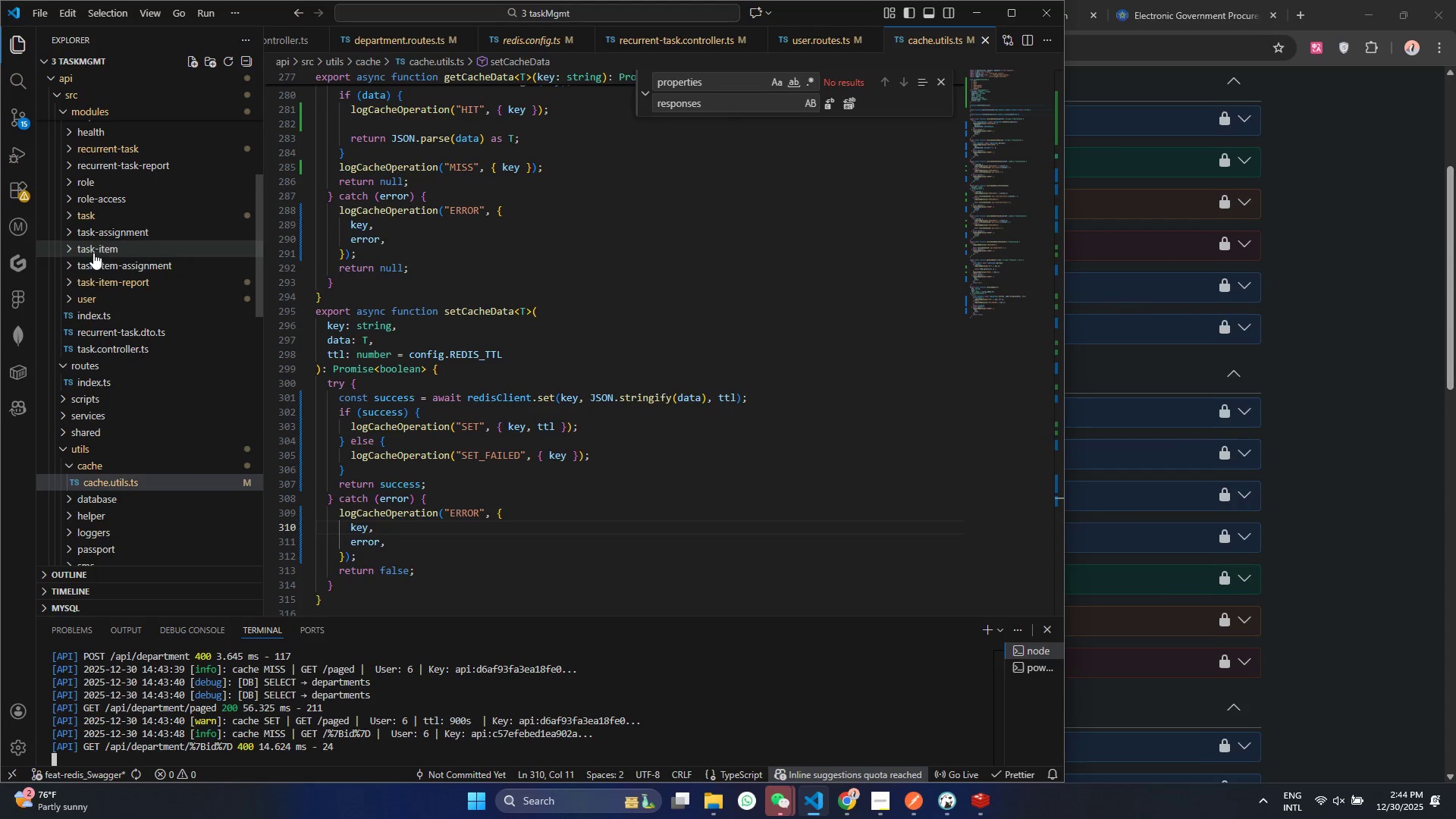 
left_click([95, 274])
 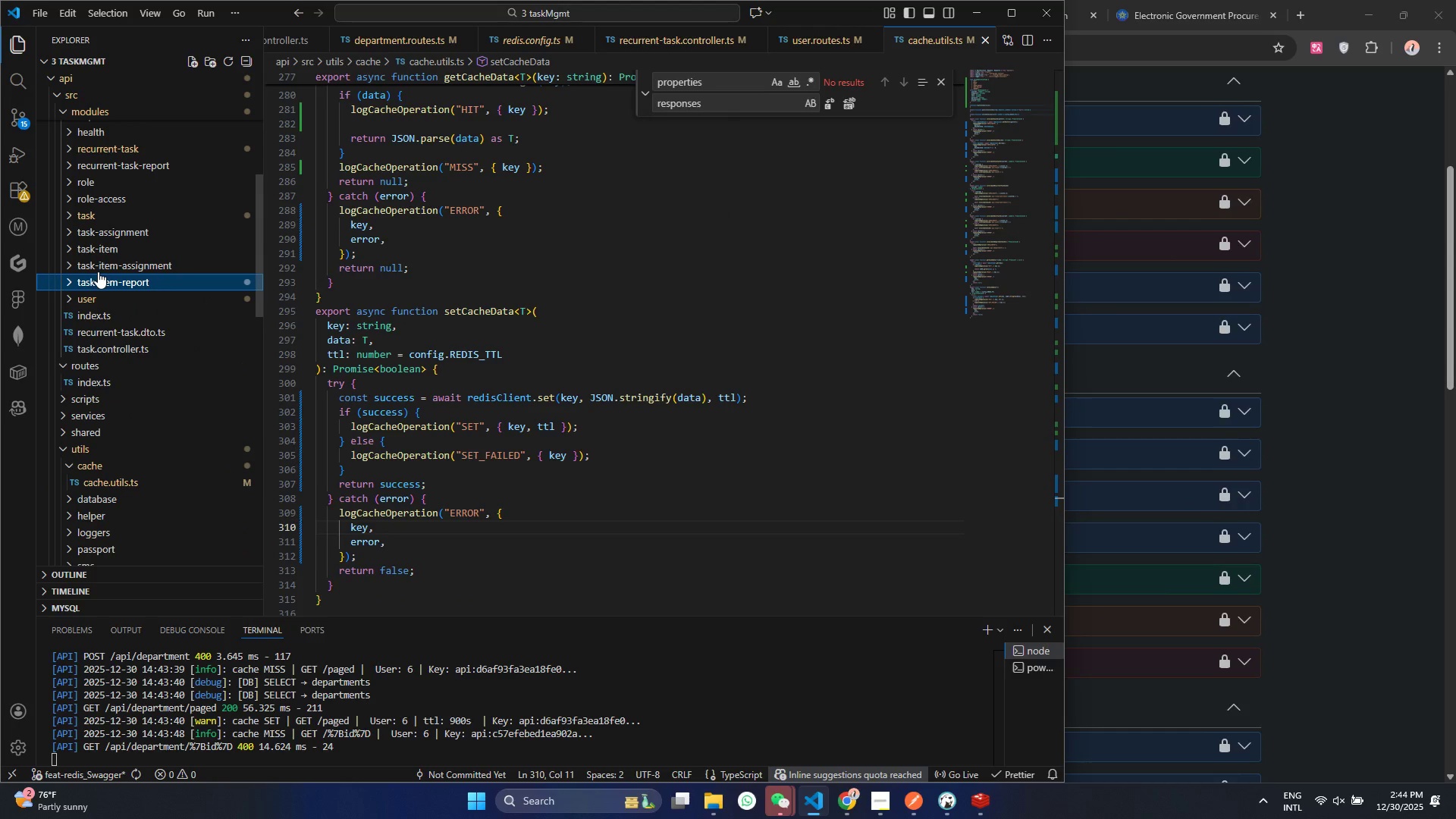 
double_click([100, 260])
 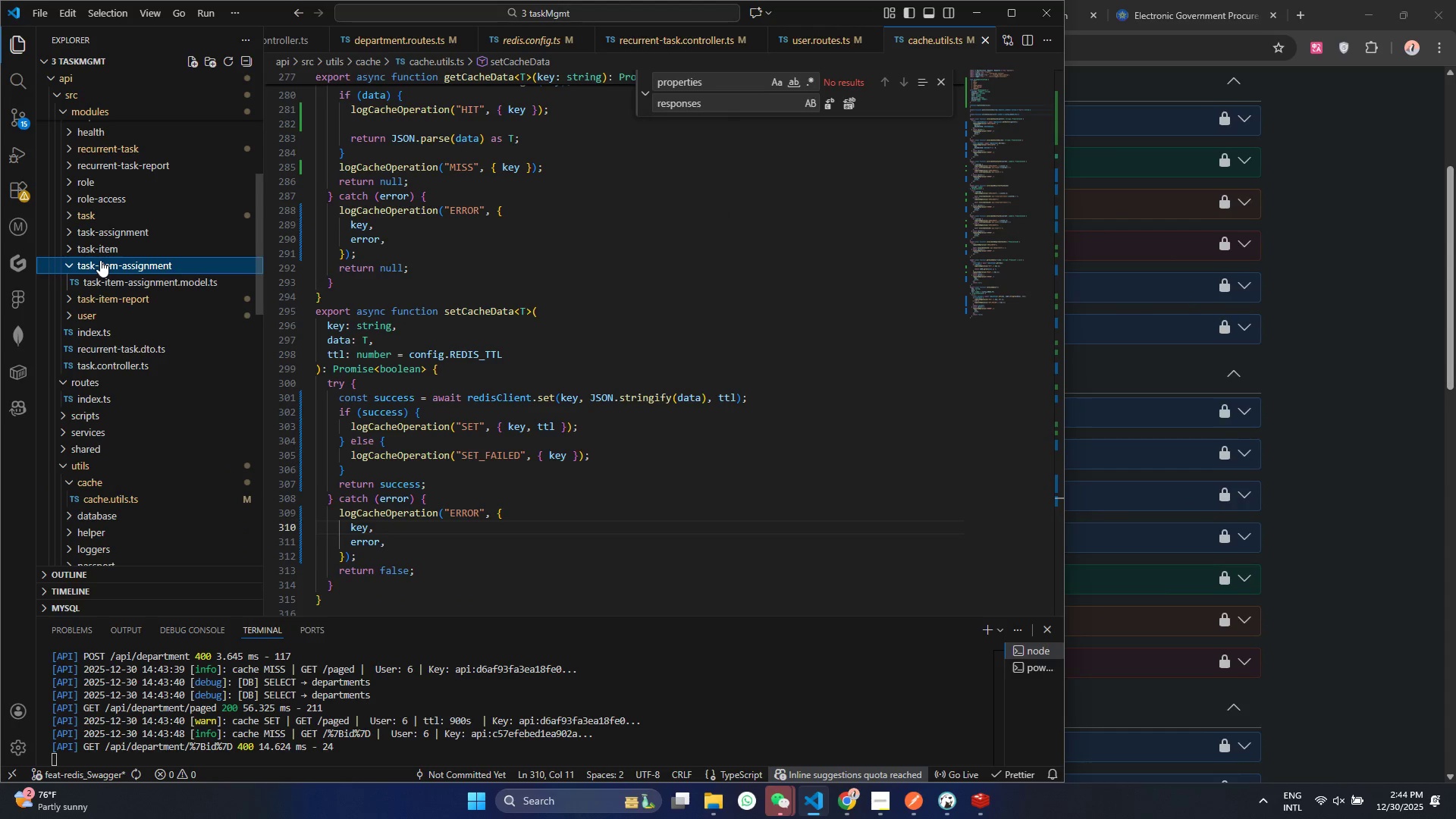 
triple_click([100, 260])
 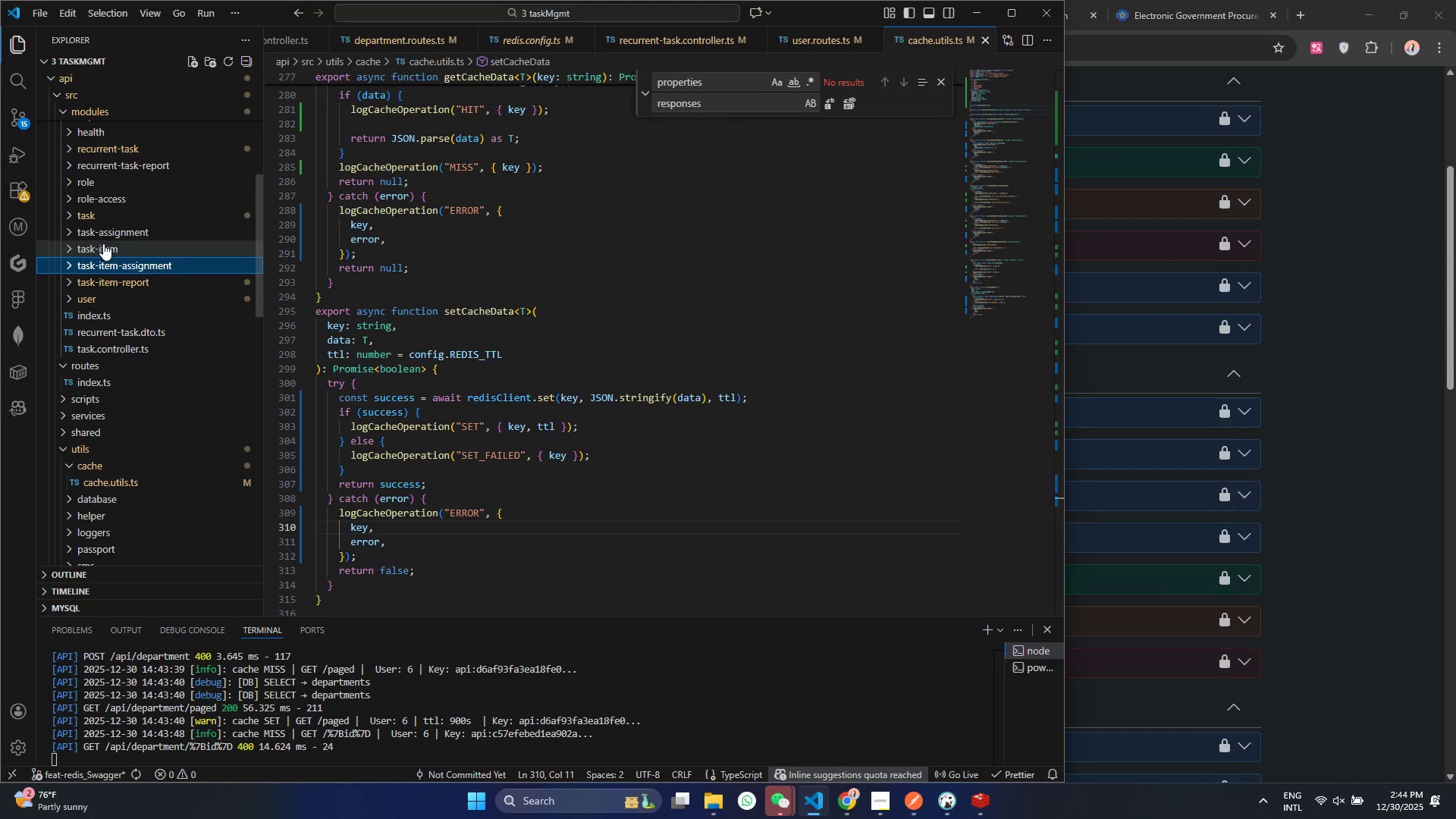 
triple_click([103, 243])
 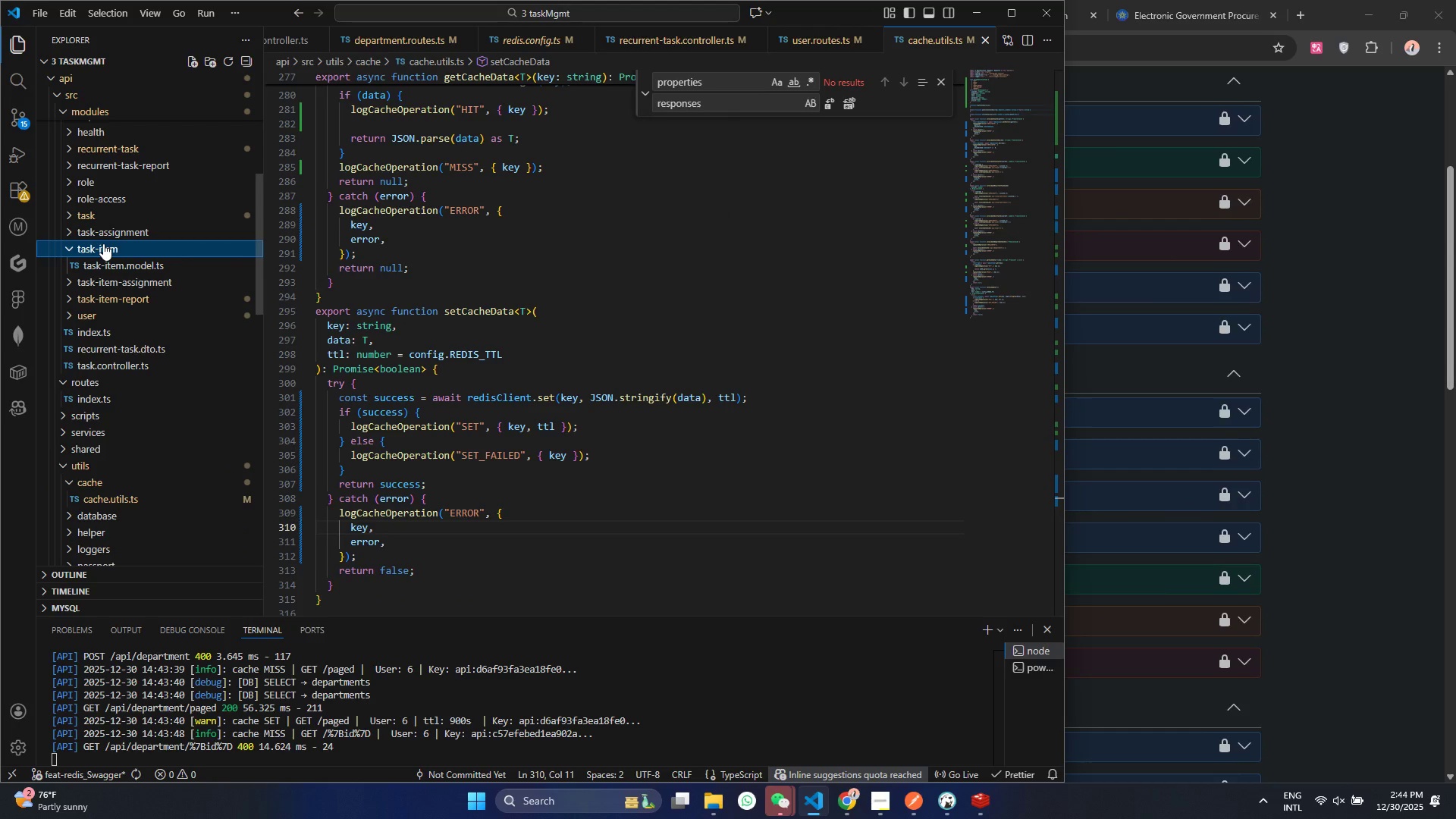 
left_click([103, 243])
 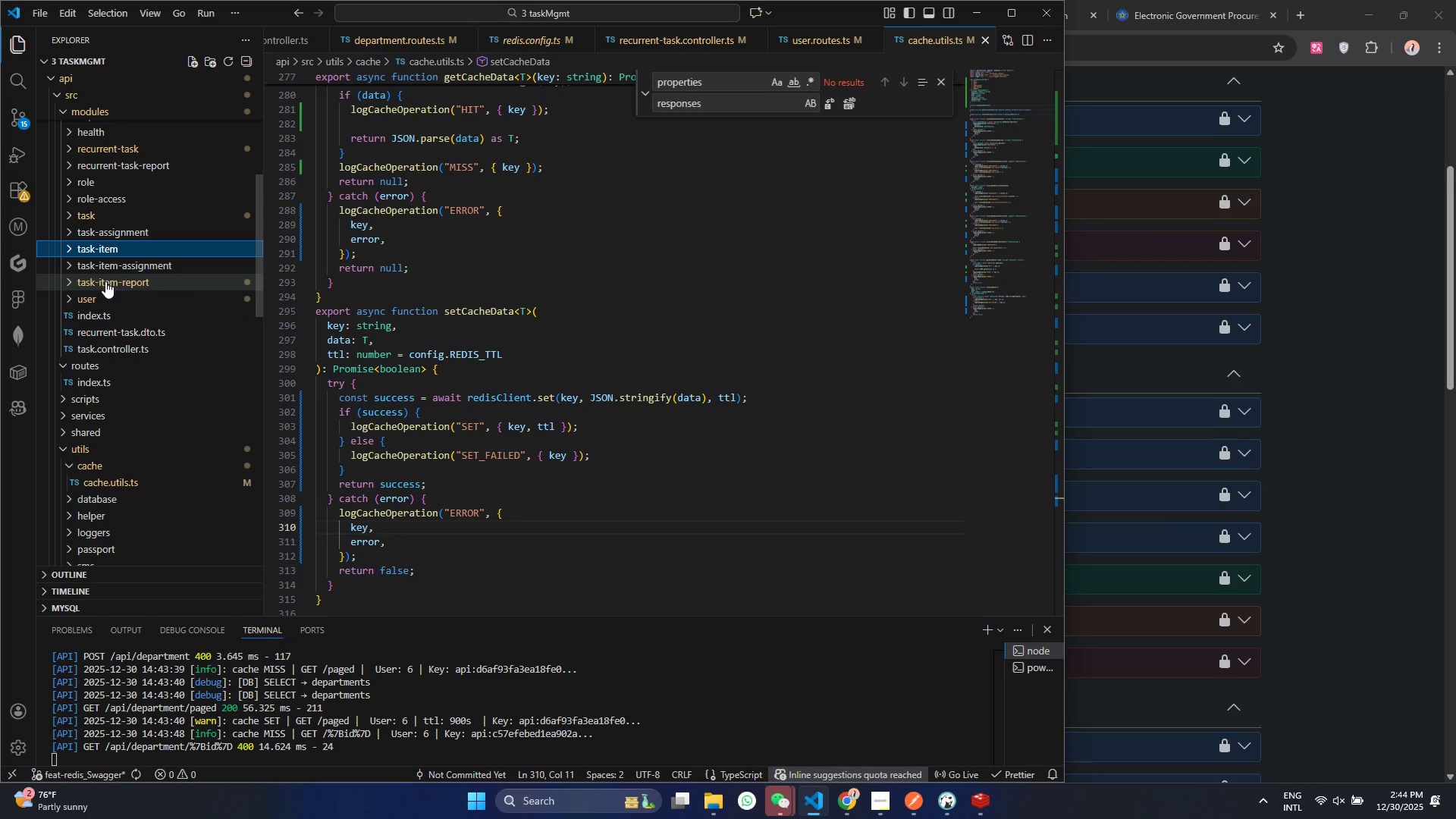 
left_click([105, 281])
 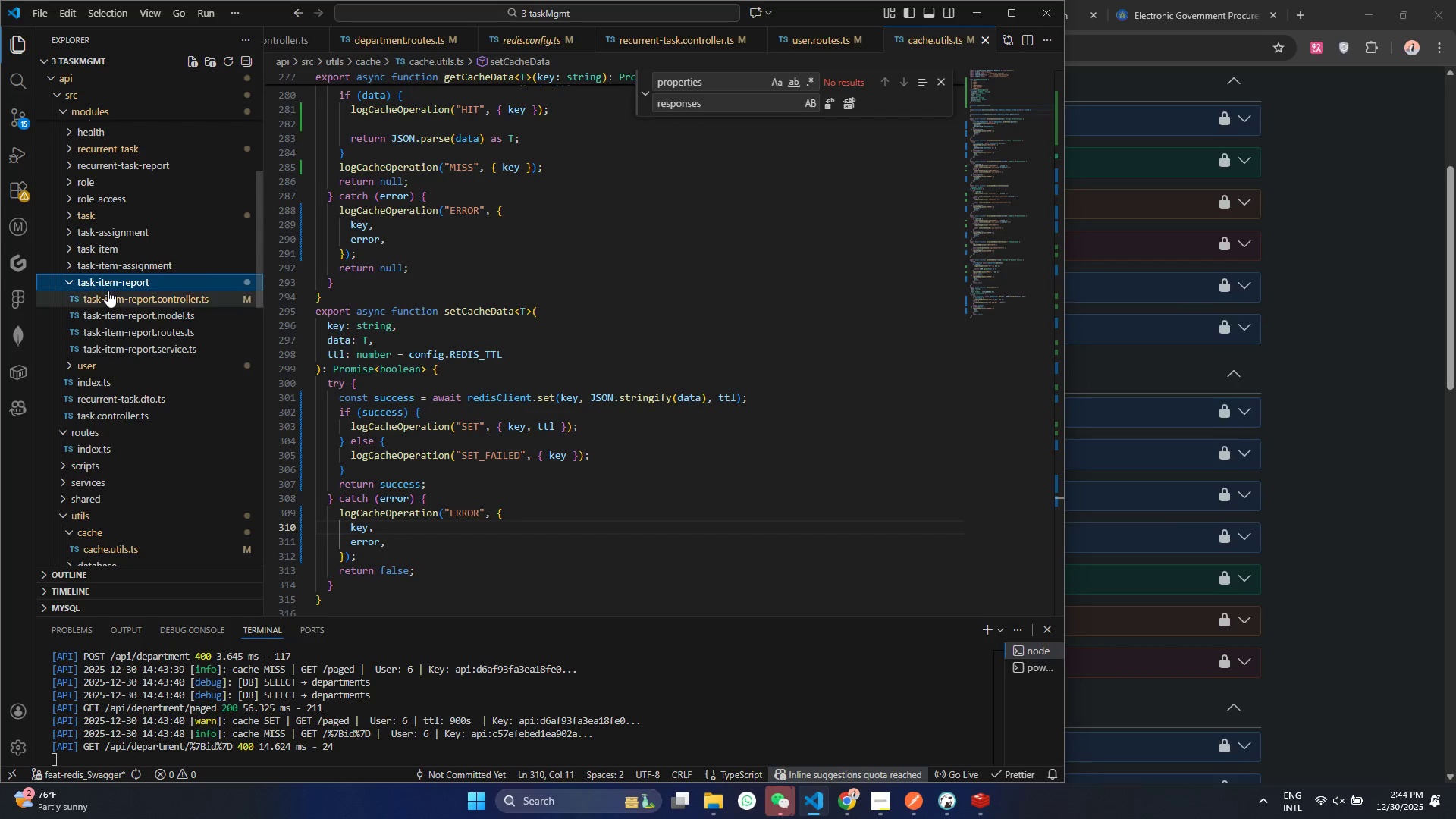 
left_click([108, 290])
 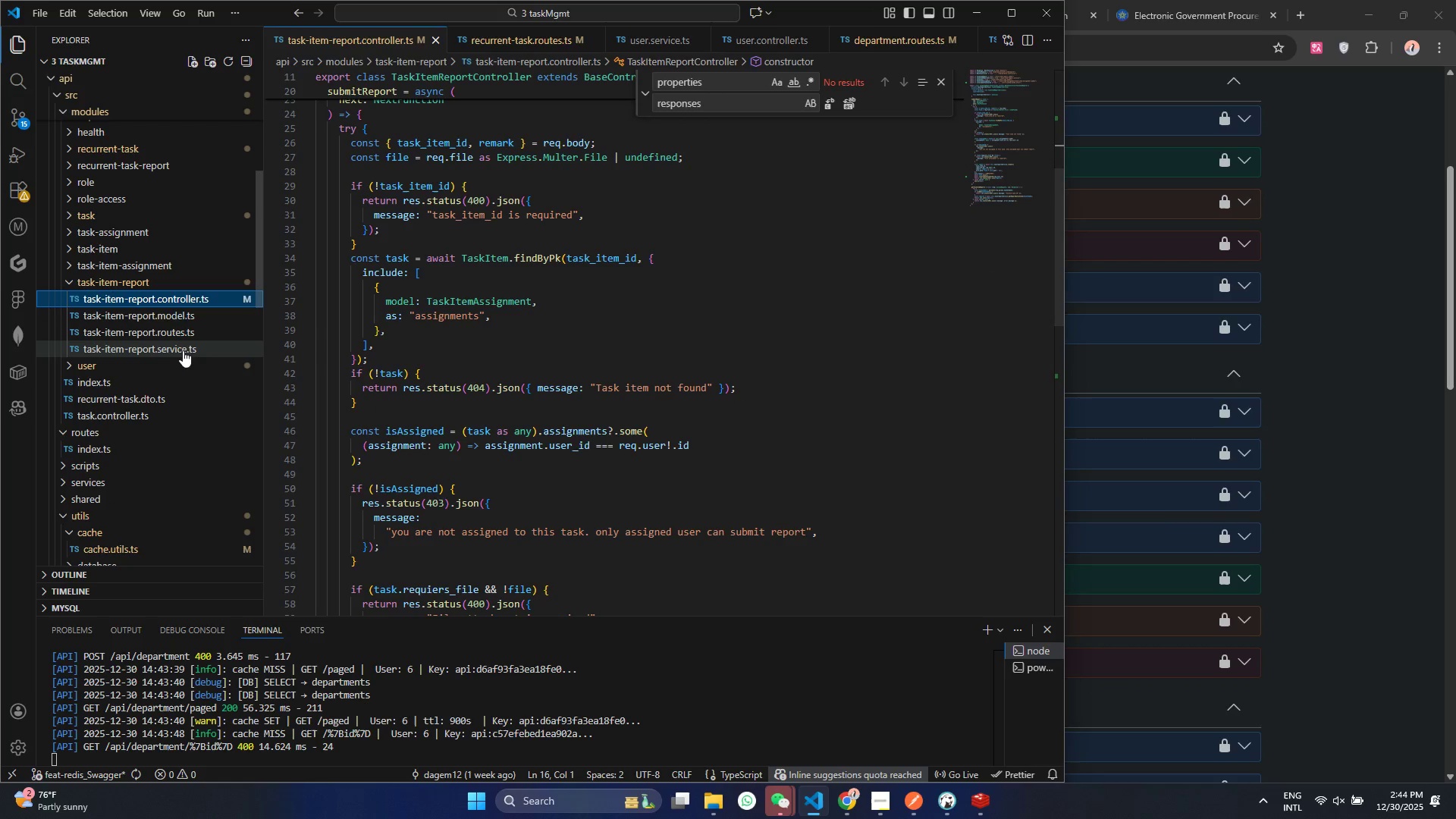 
left_click([180, 328])
 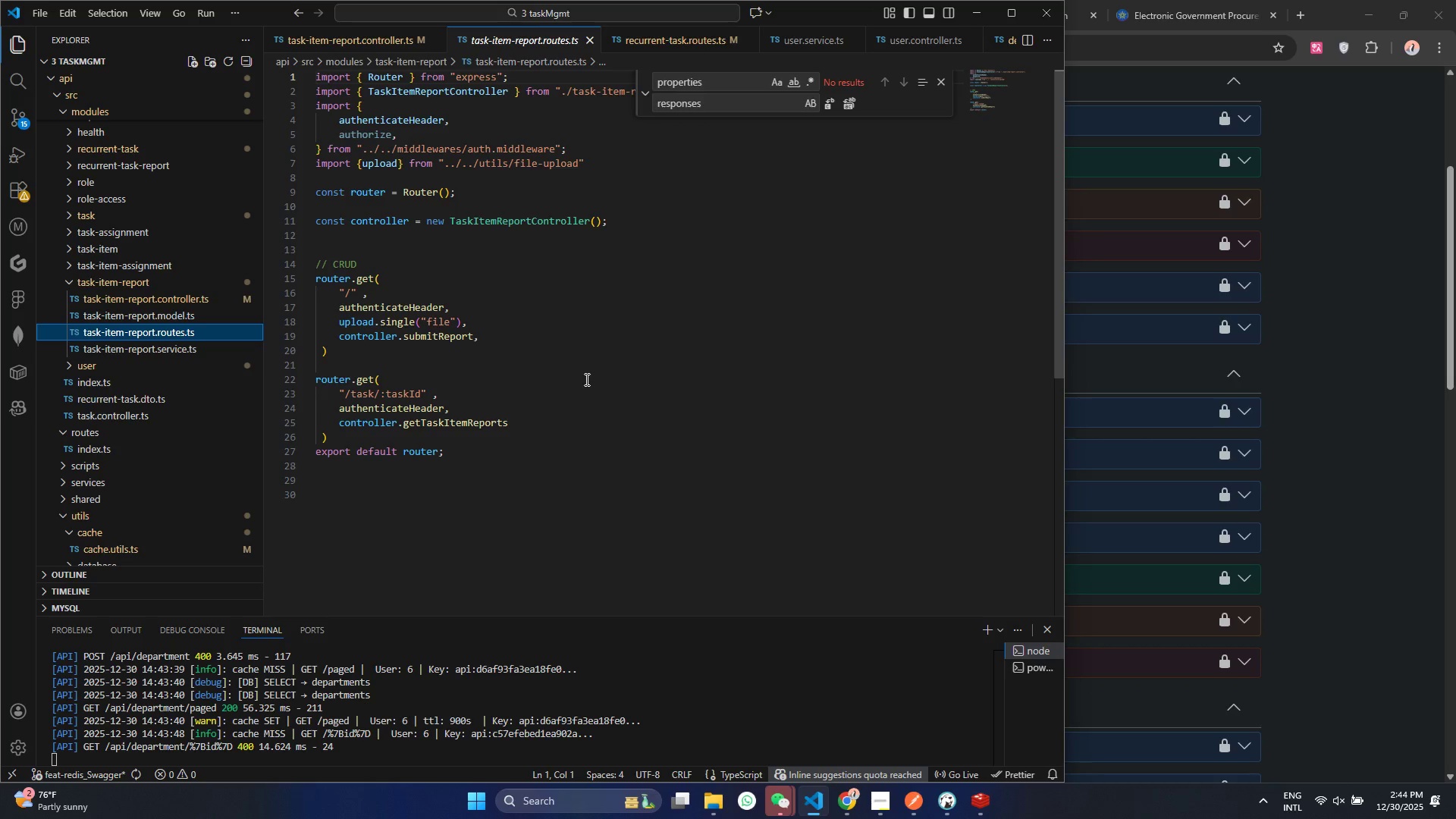 
wait(11.64)
 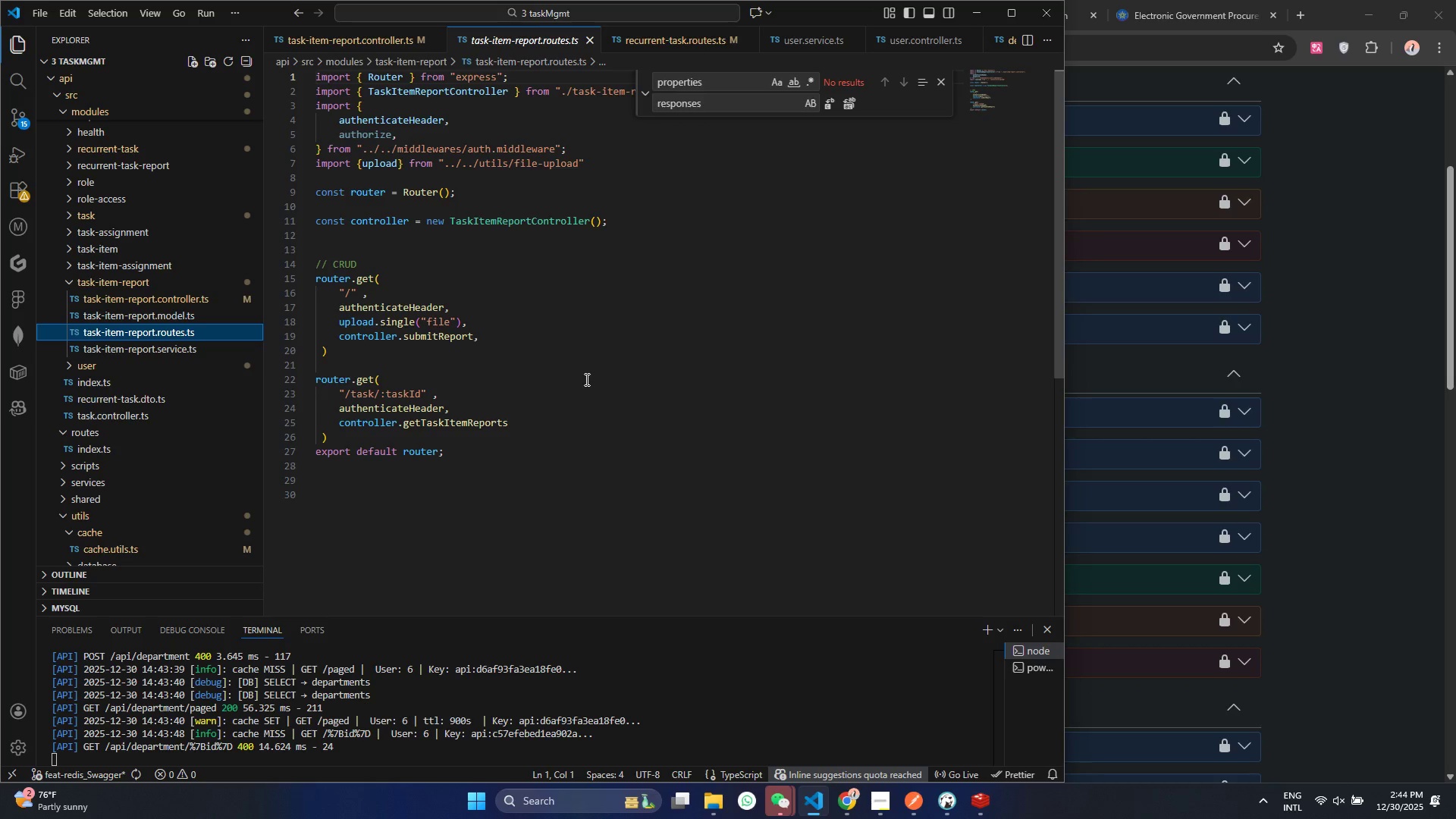 
double_click([413, 401])
 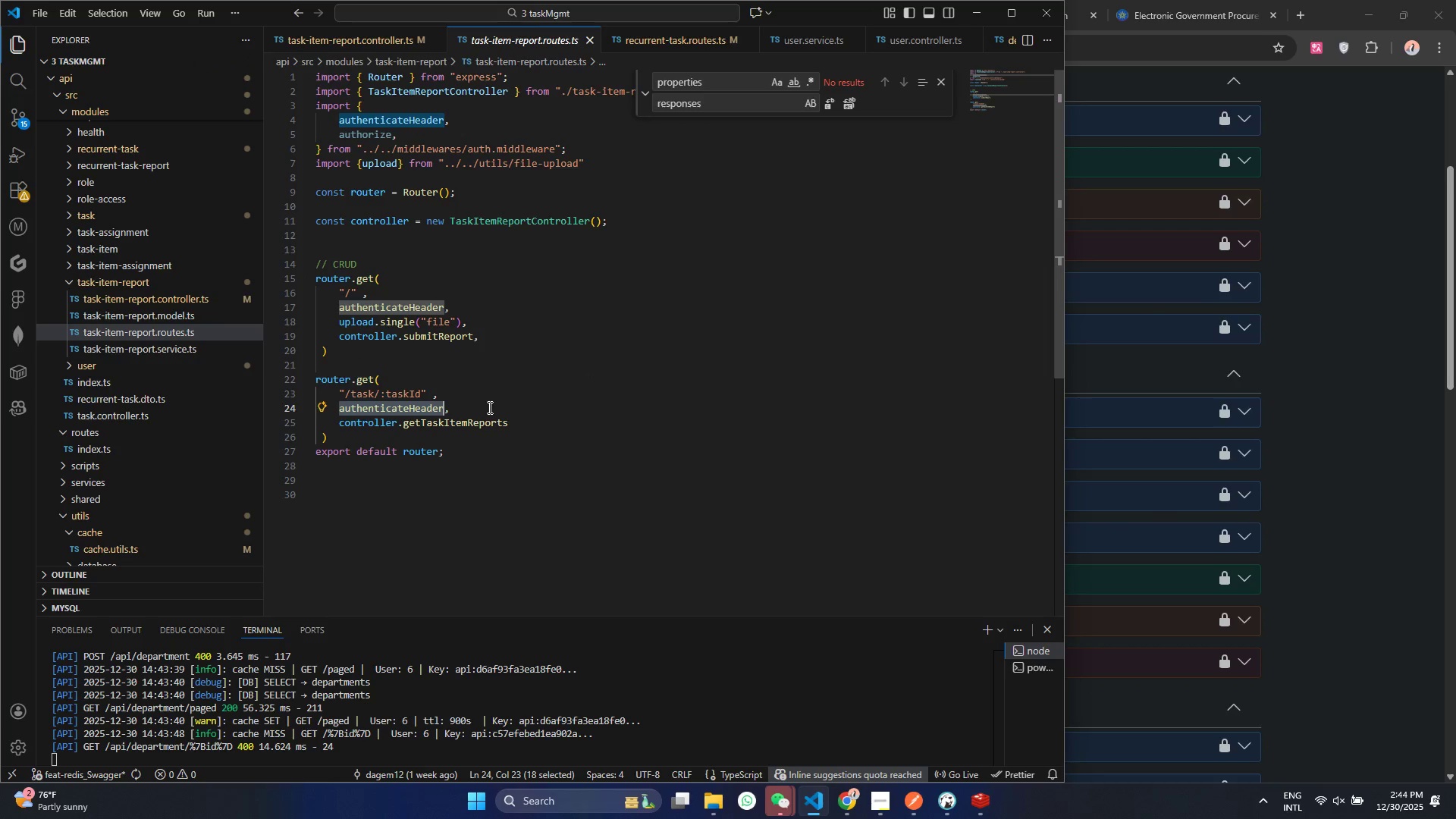 
triple_click([488, 407])
 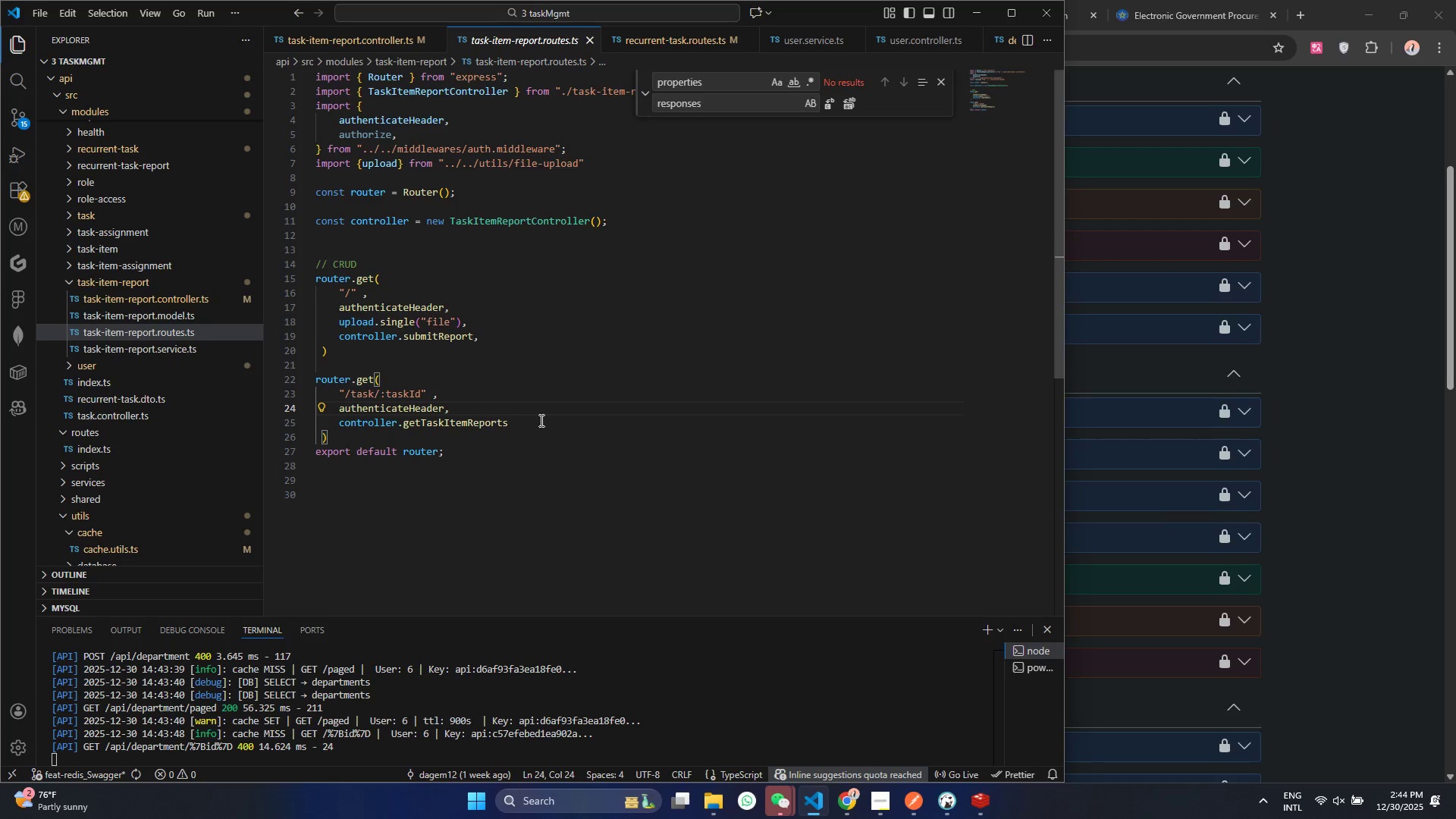 
wait(8.62)
 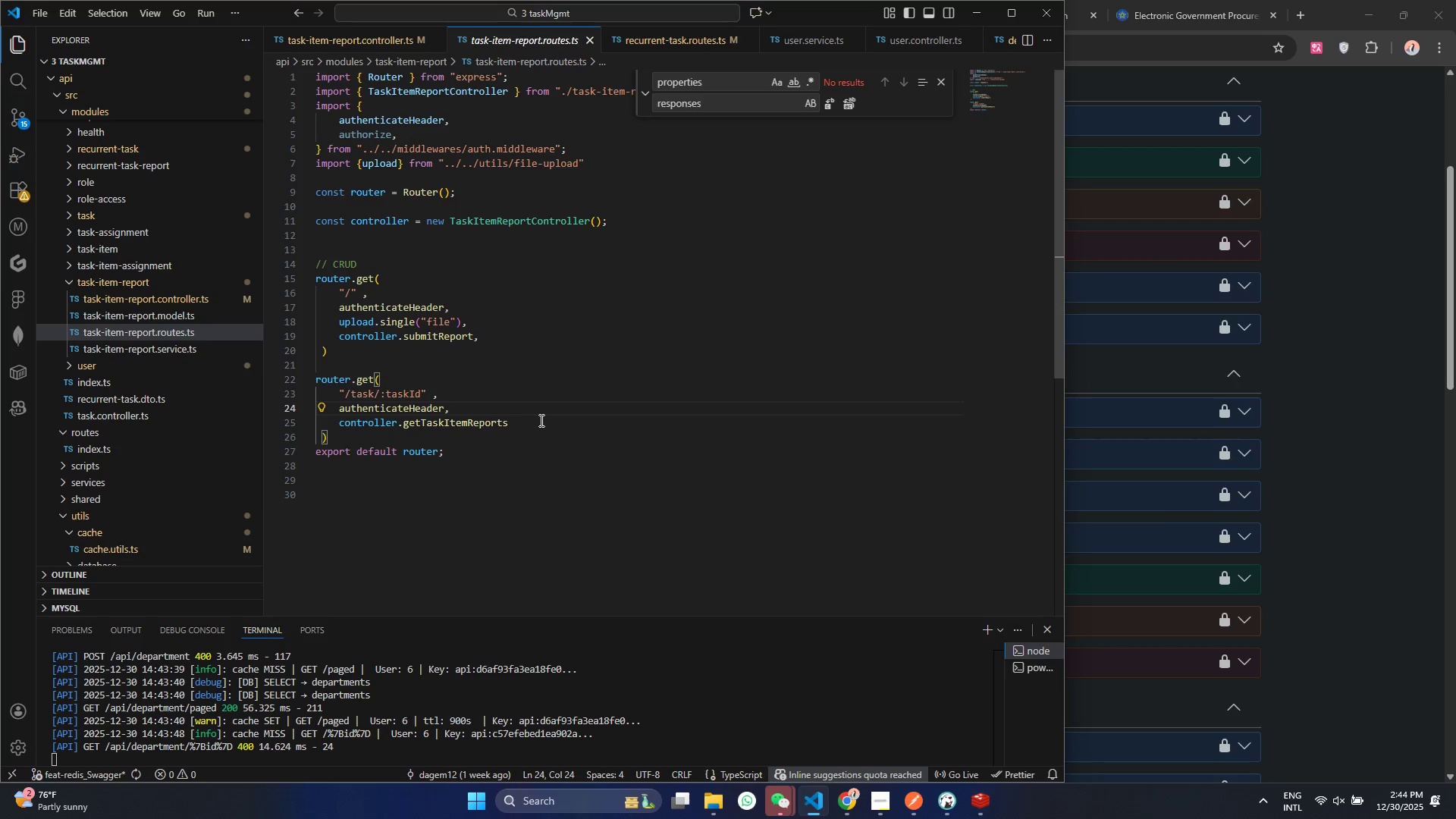 
hold_key(key=ControlLeft, duration=1.19)
left_click([431, 343])
 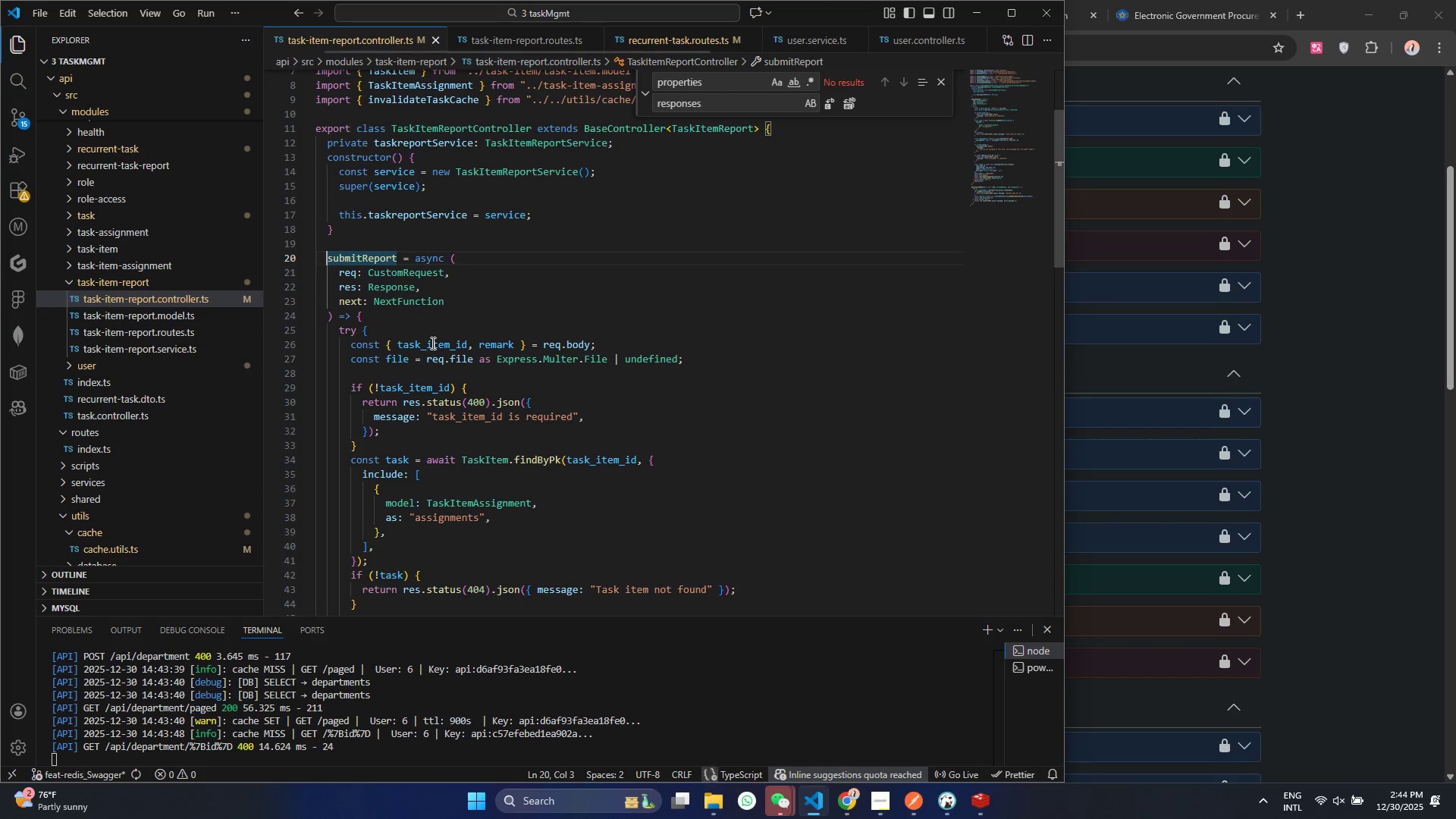 
wait(5.86)
 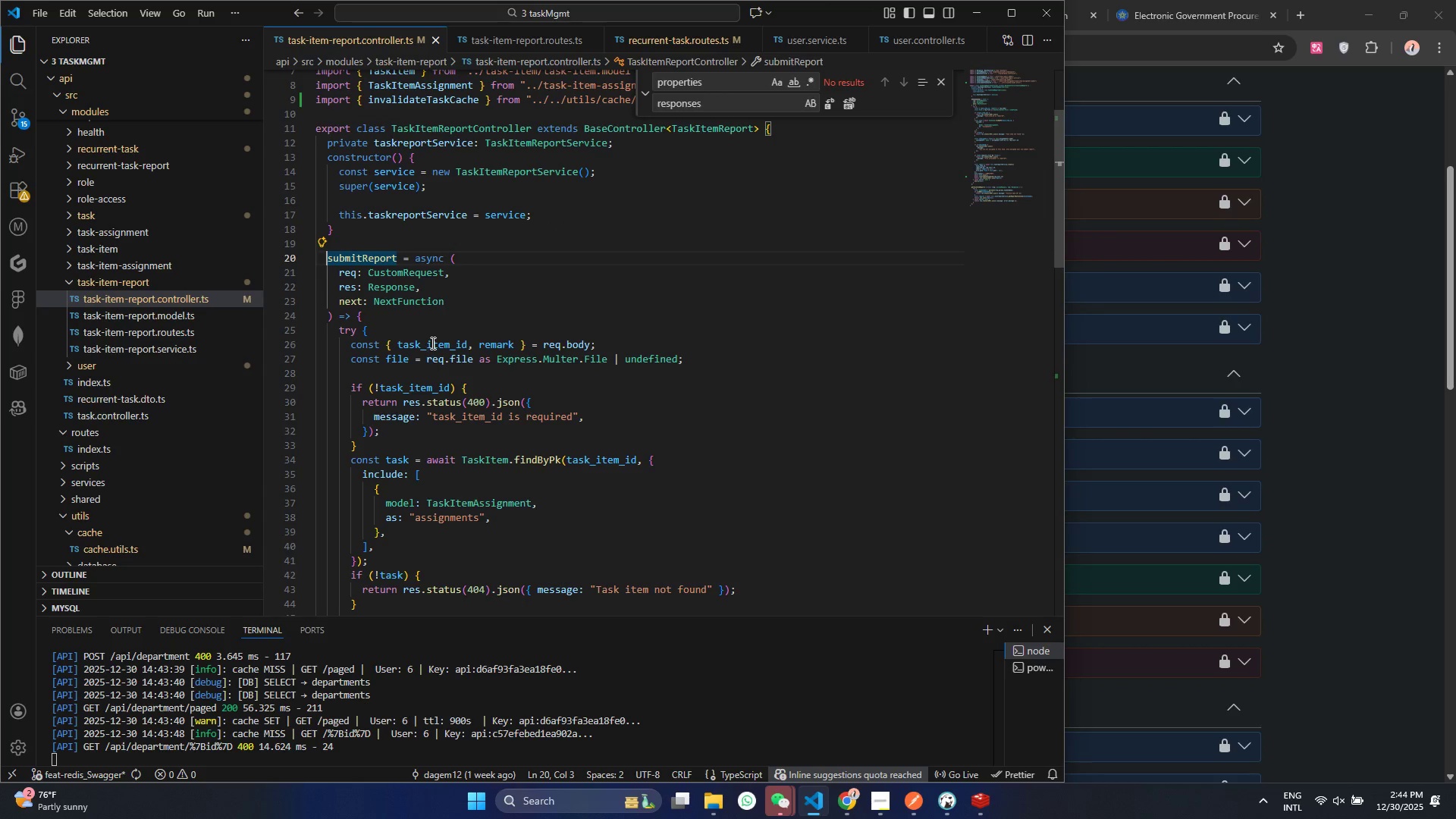 
scroll: coordinate [670, 407], scroll_direction: down, amount: 3.0
 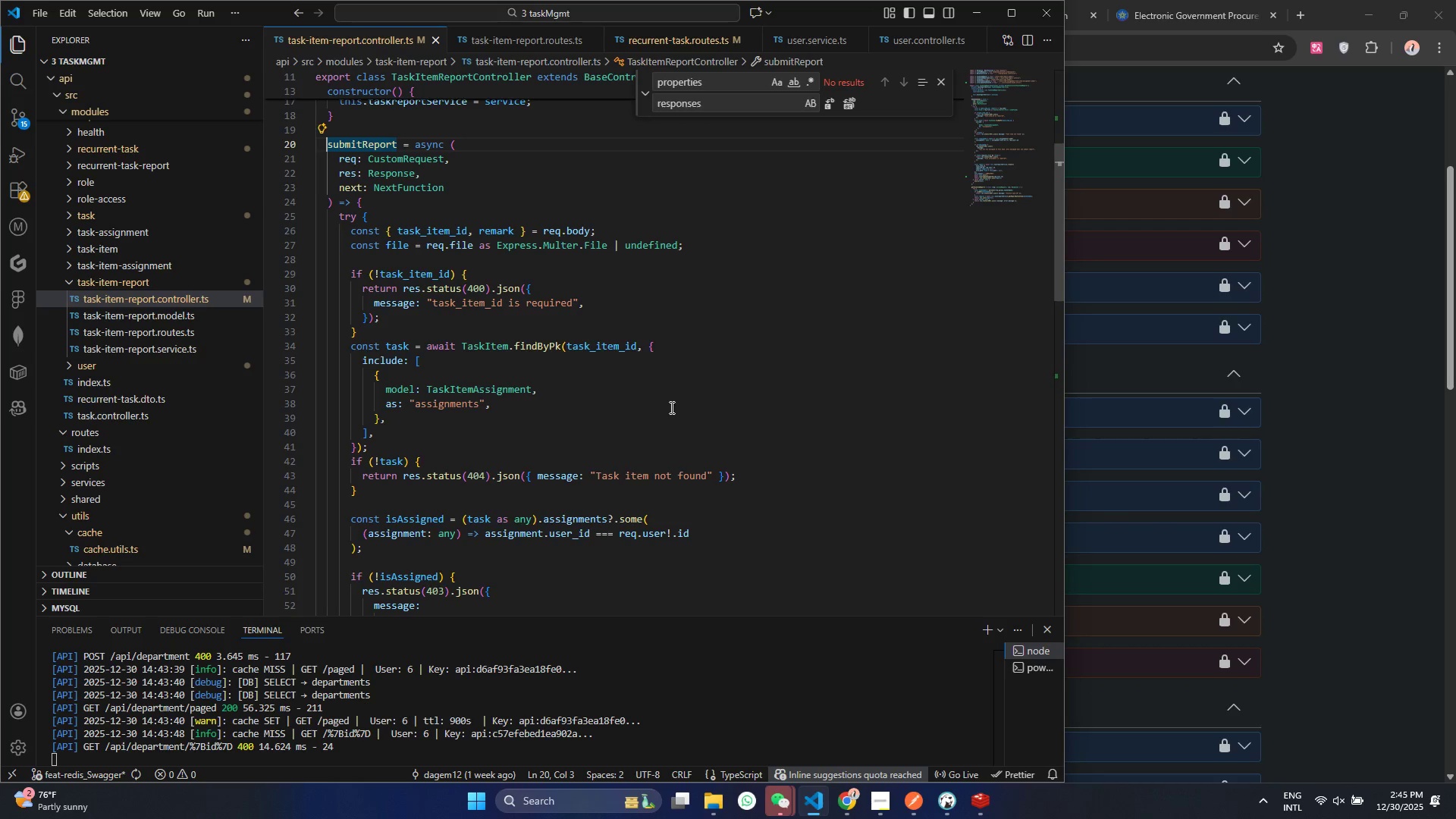 
wait(30.96)
 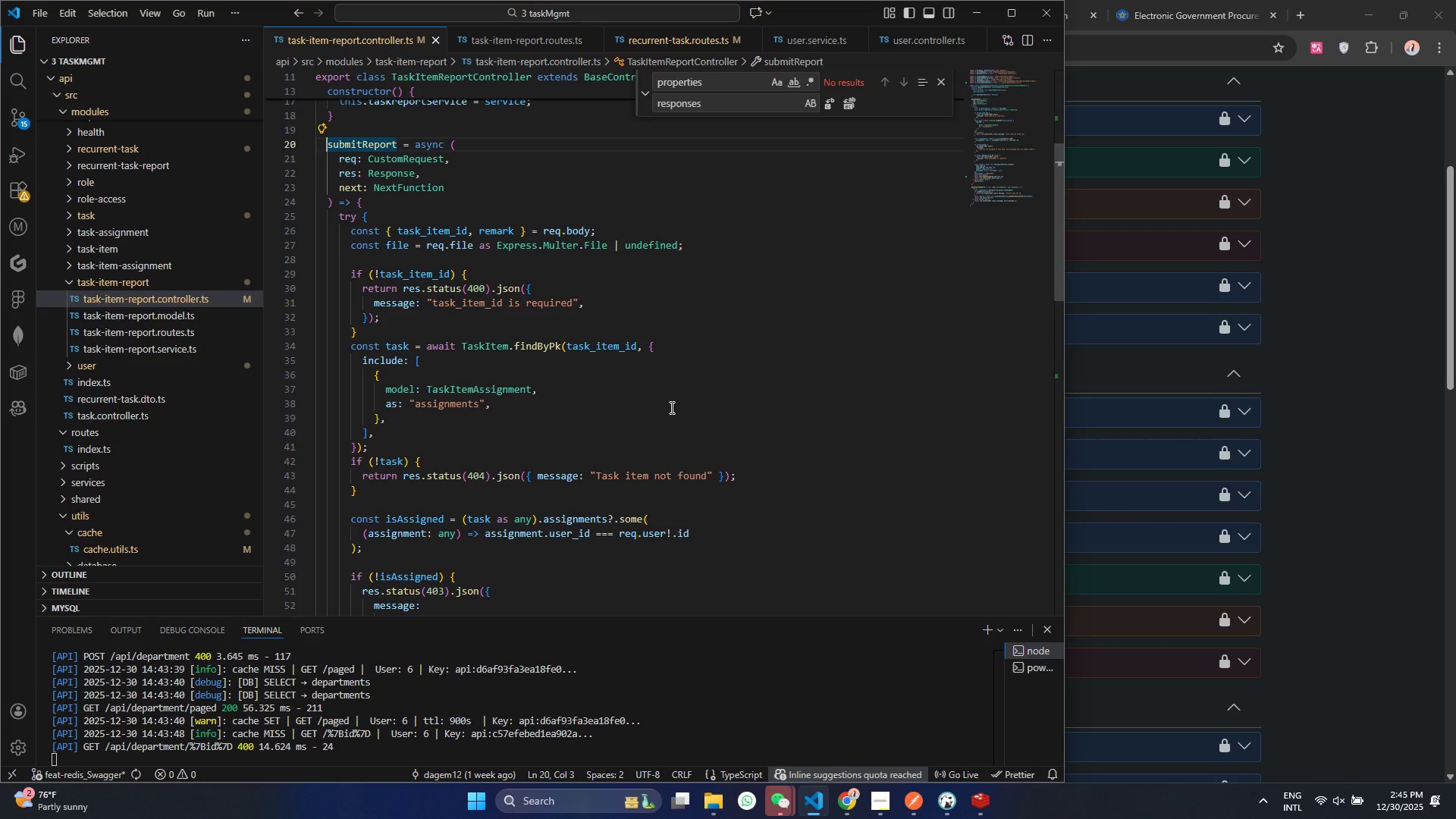 
scroll: coordinate [772, 480], scroll_direction: down, amount: 4.0
 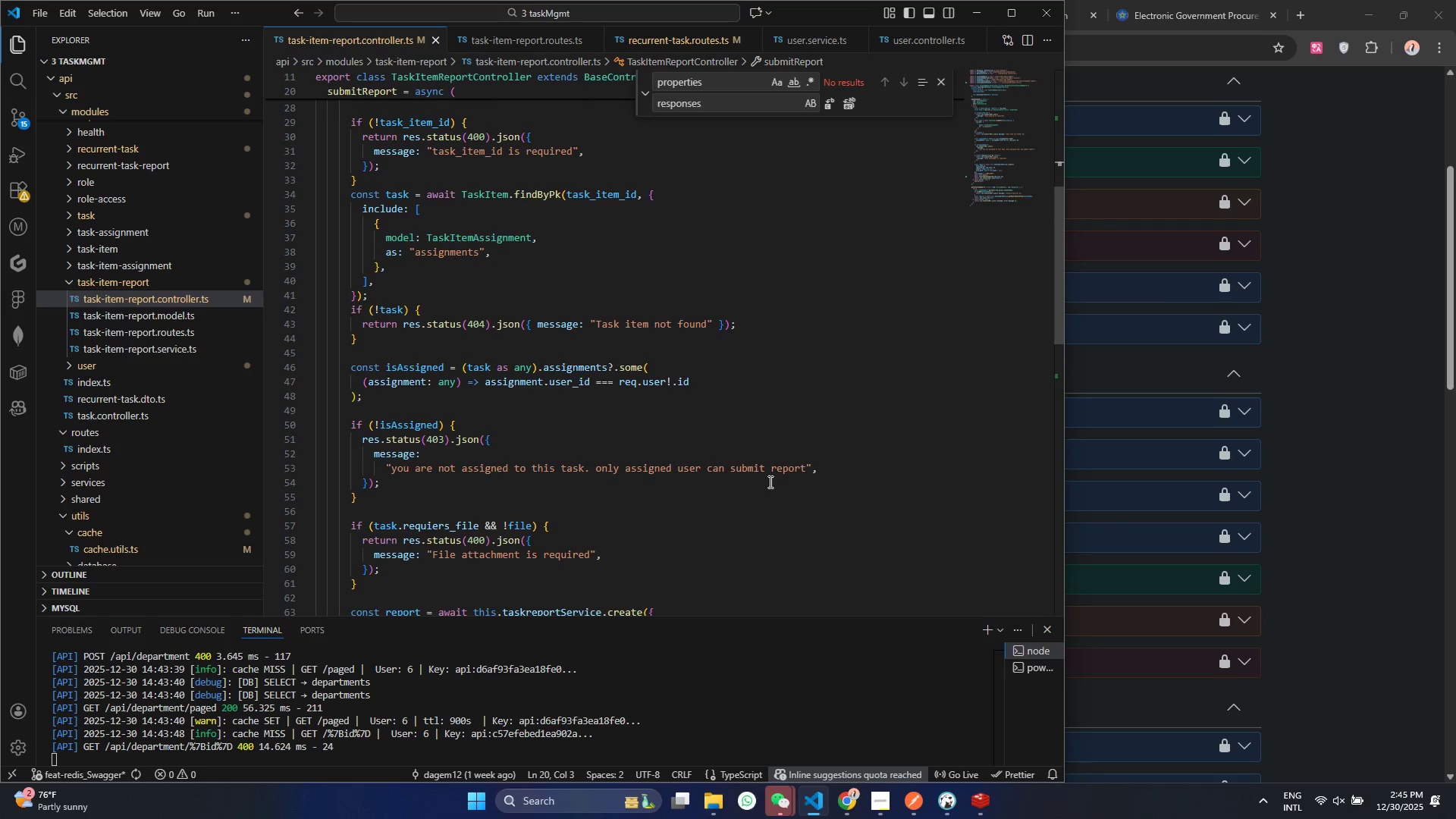 
wait(13.05)
 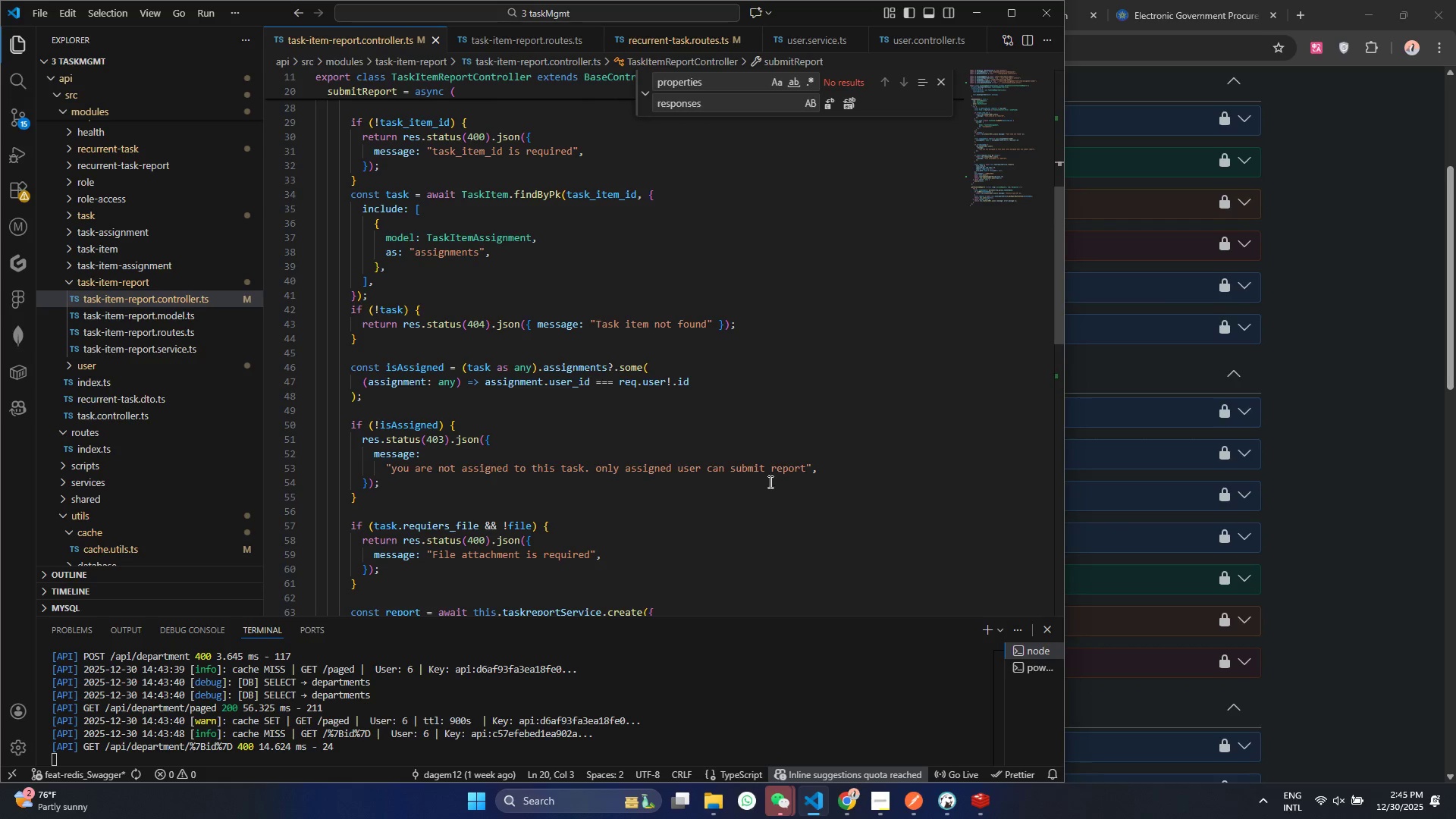 
left_click([190, 337])
 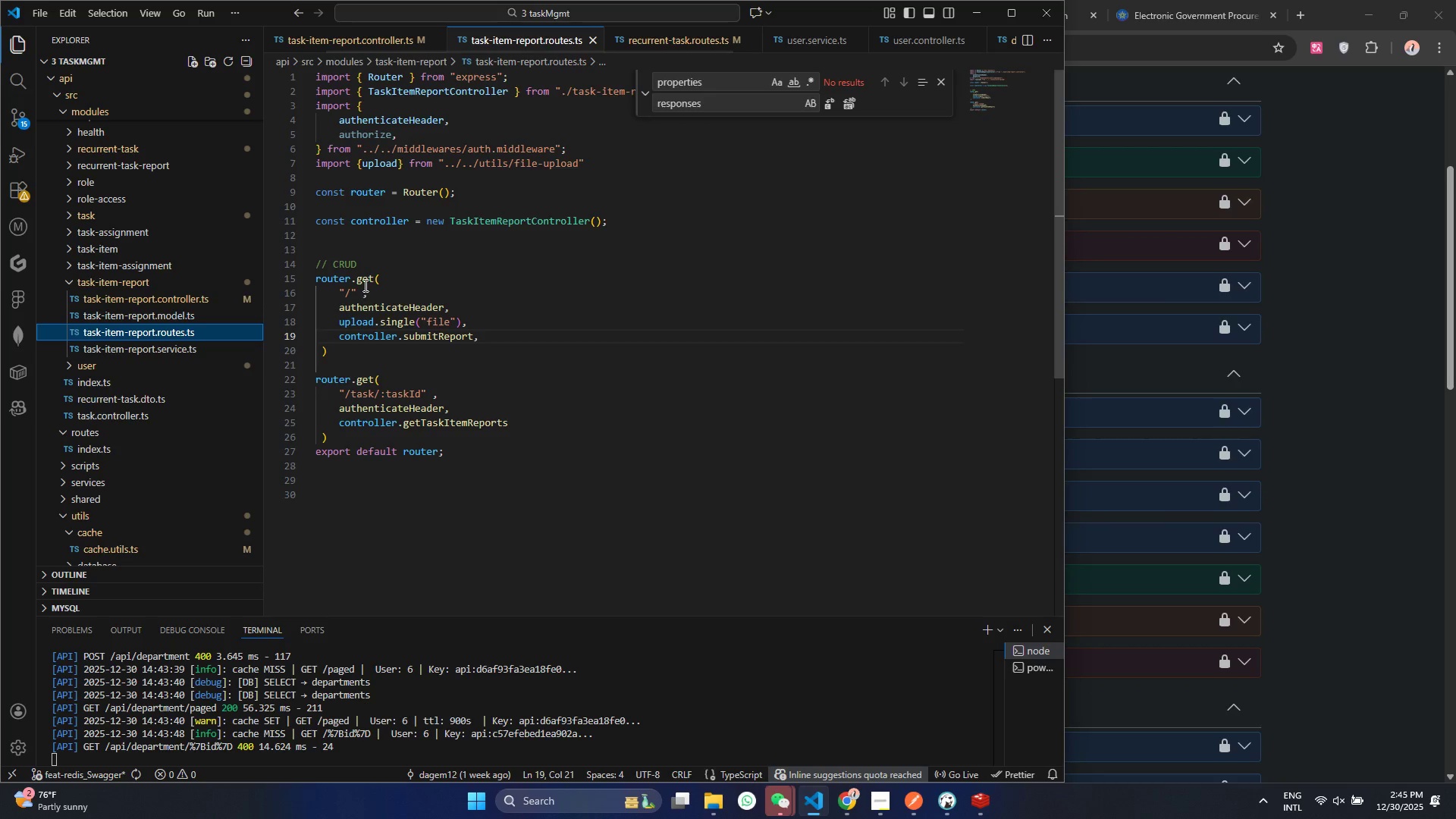 
double_click([364, 281])
 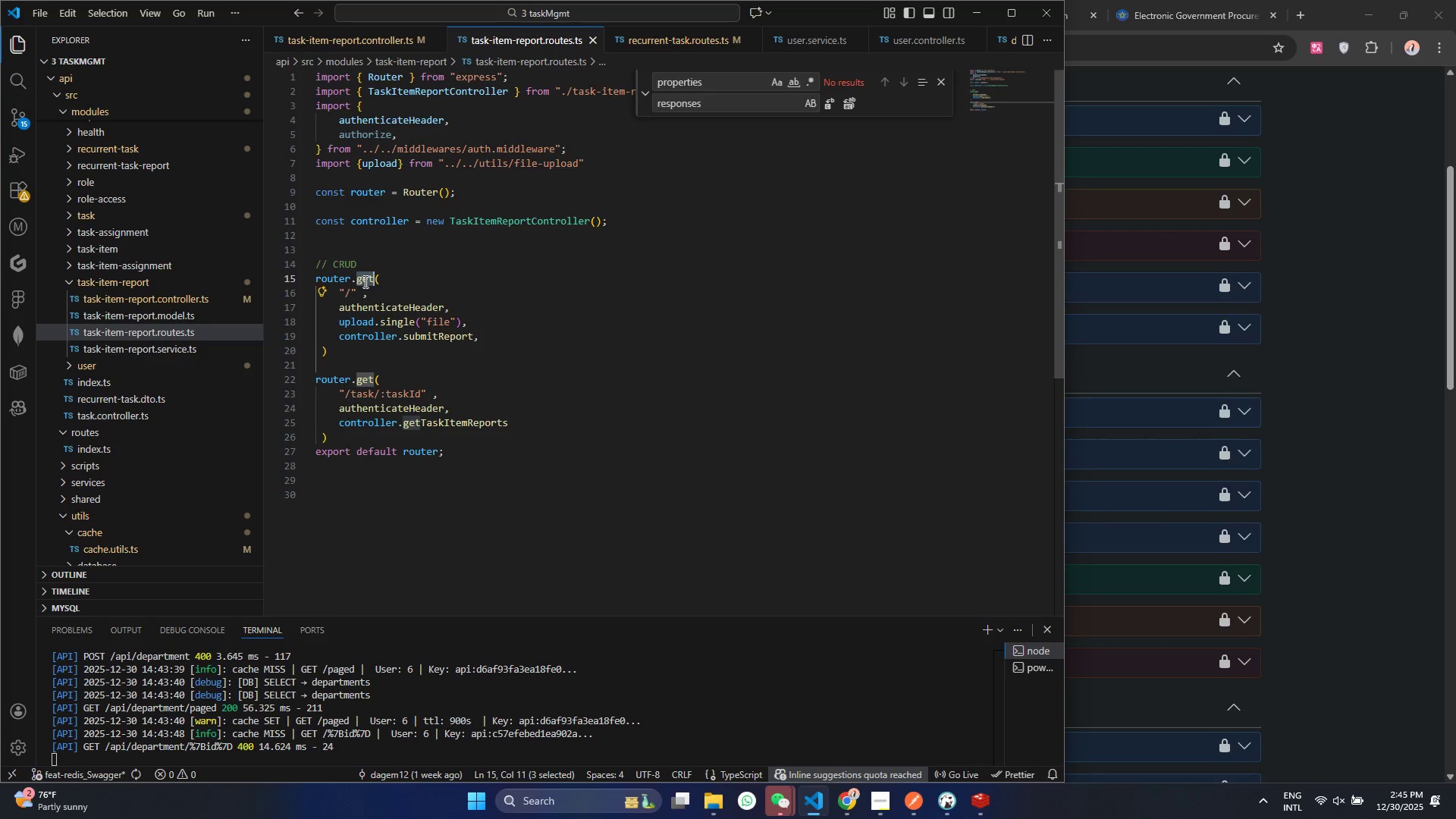 
triple_click([364, 281])
 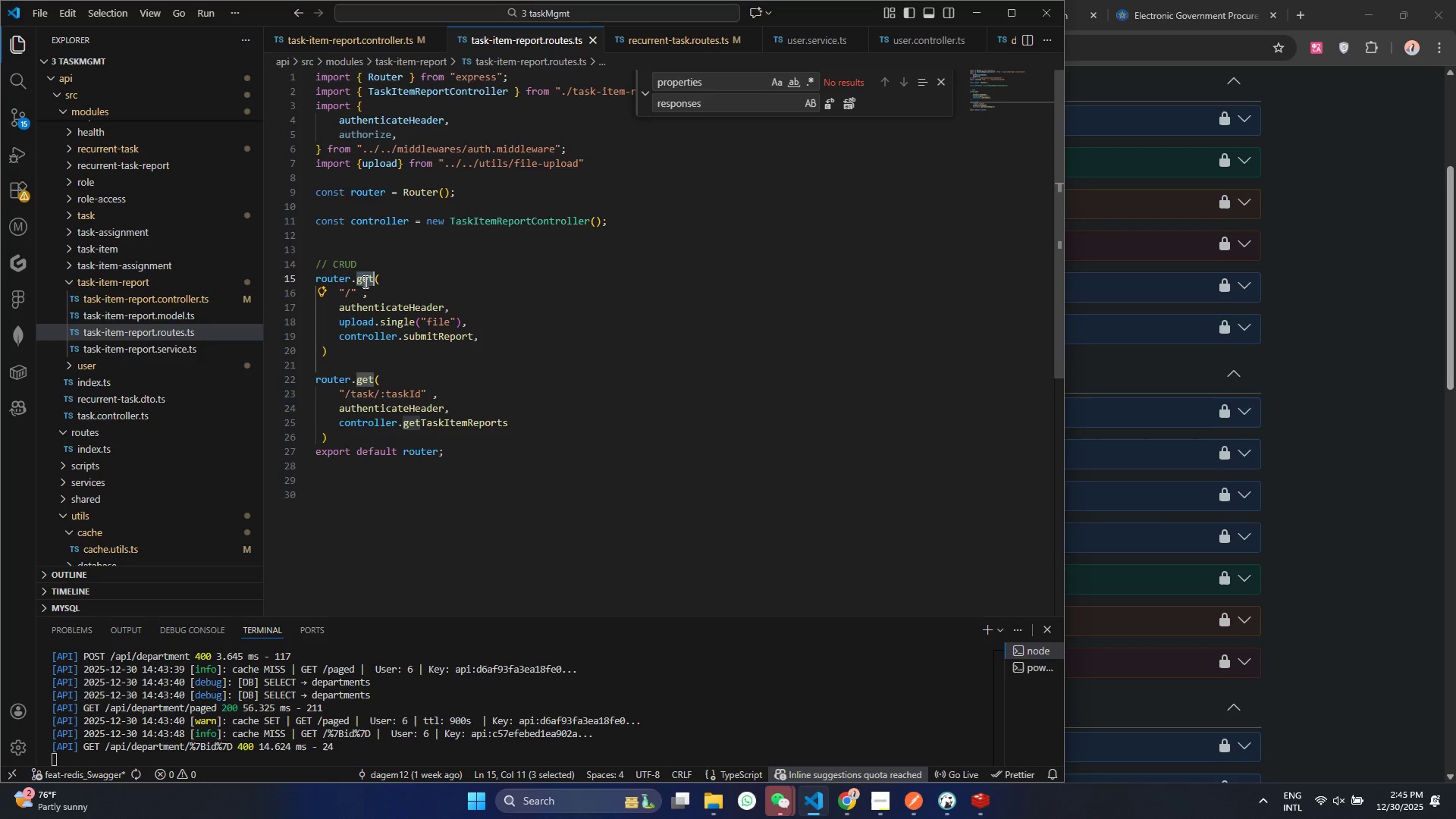 
triple_click([364, 281])
 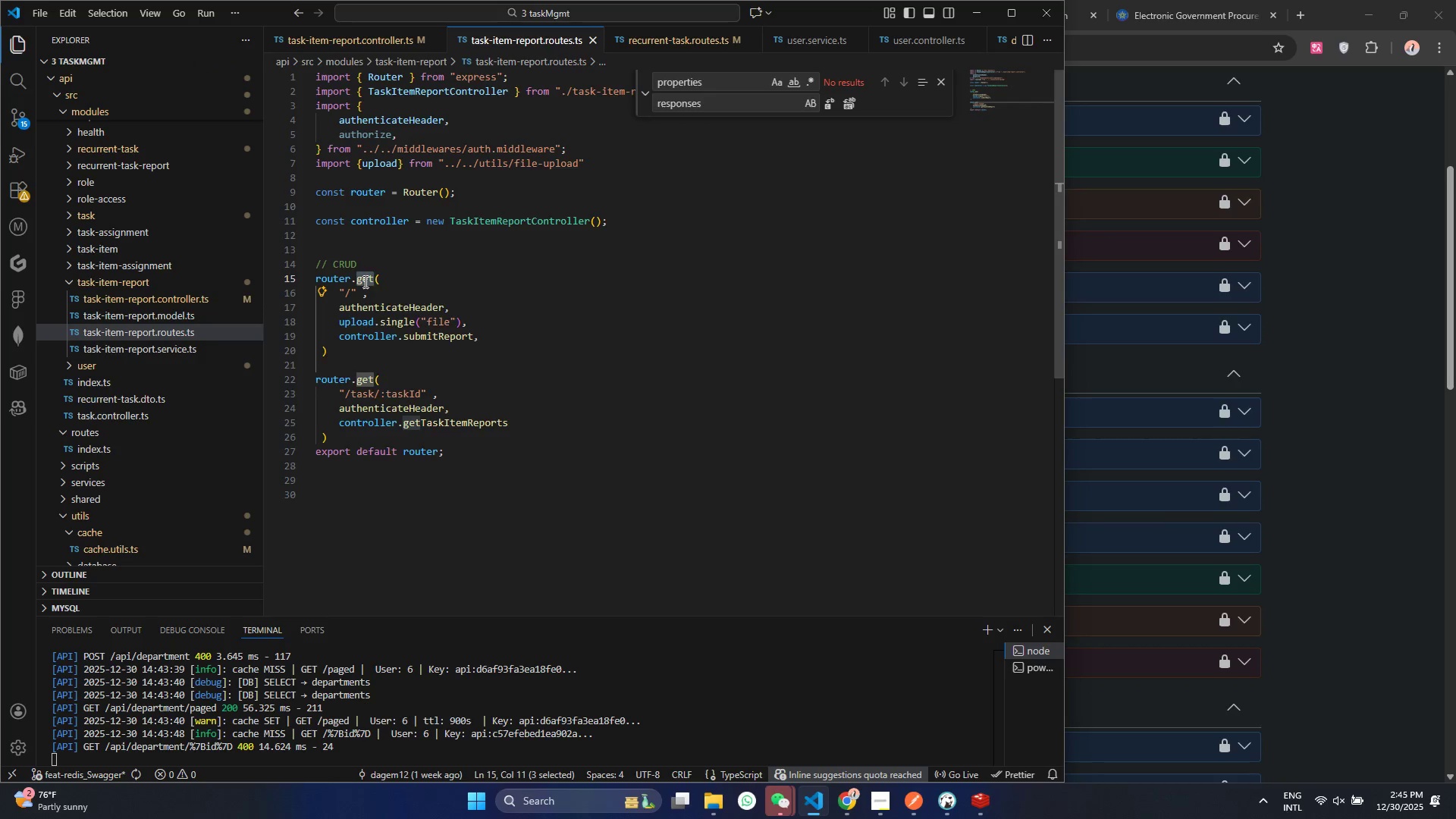 
type(po)
 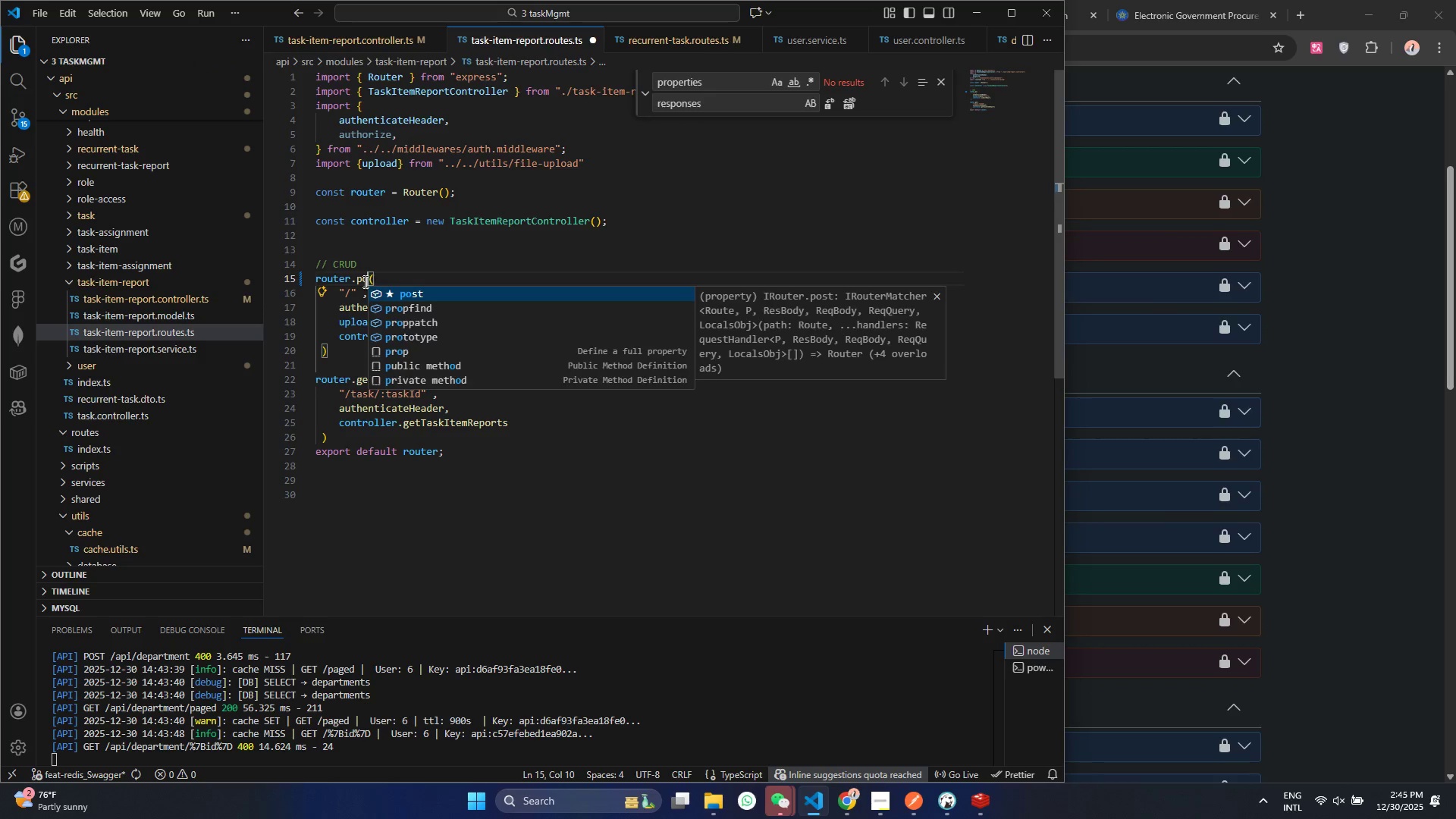 
key(Enter)
 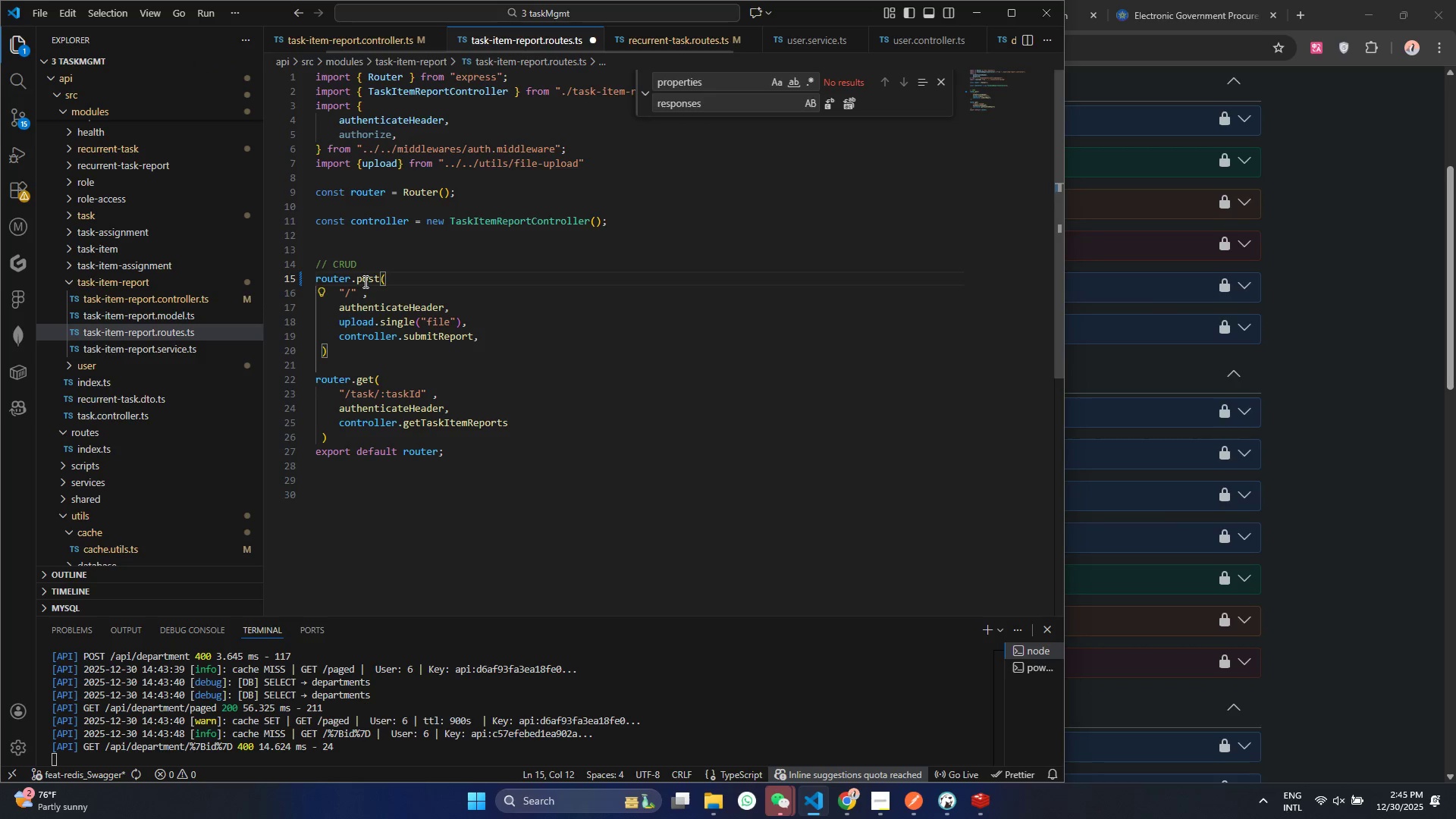 
key(Control+S)
 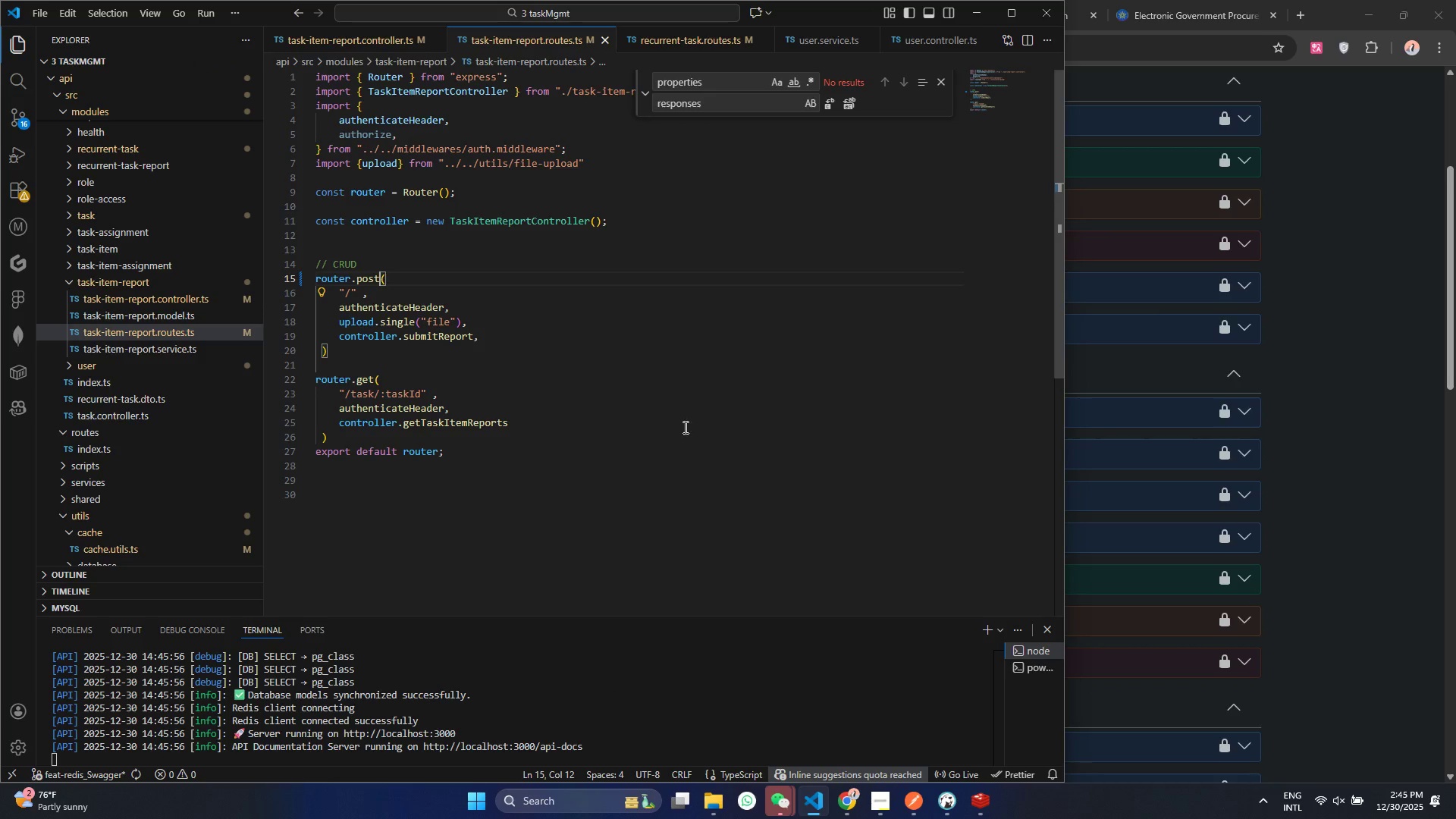 
wait(6.66)
 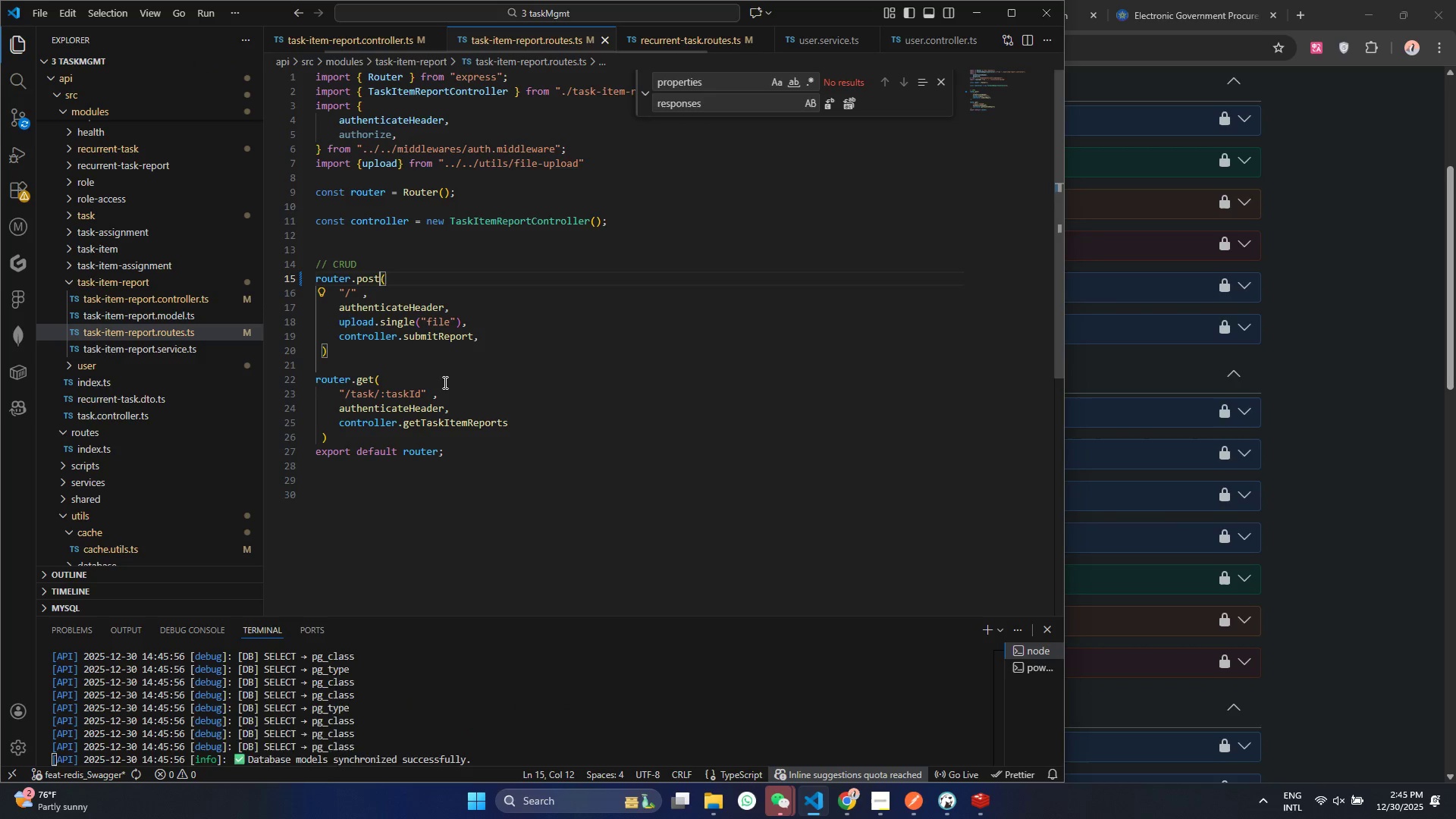 
double_click([767, 797])
 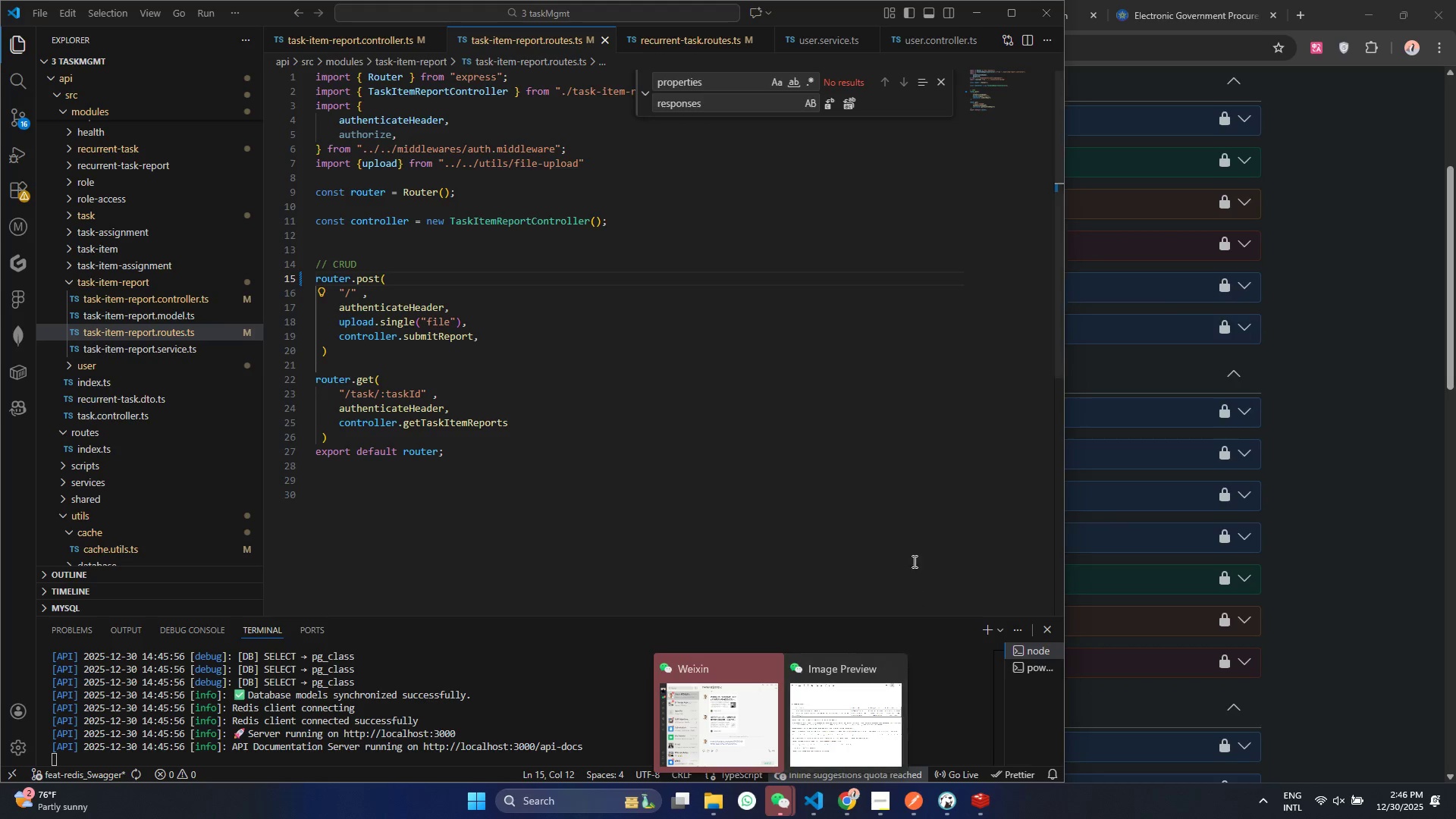 